 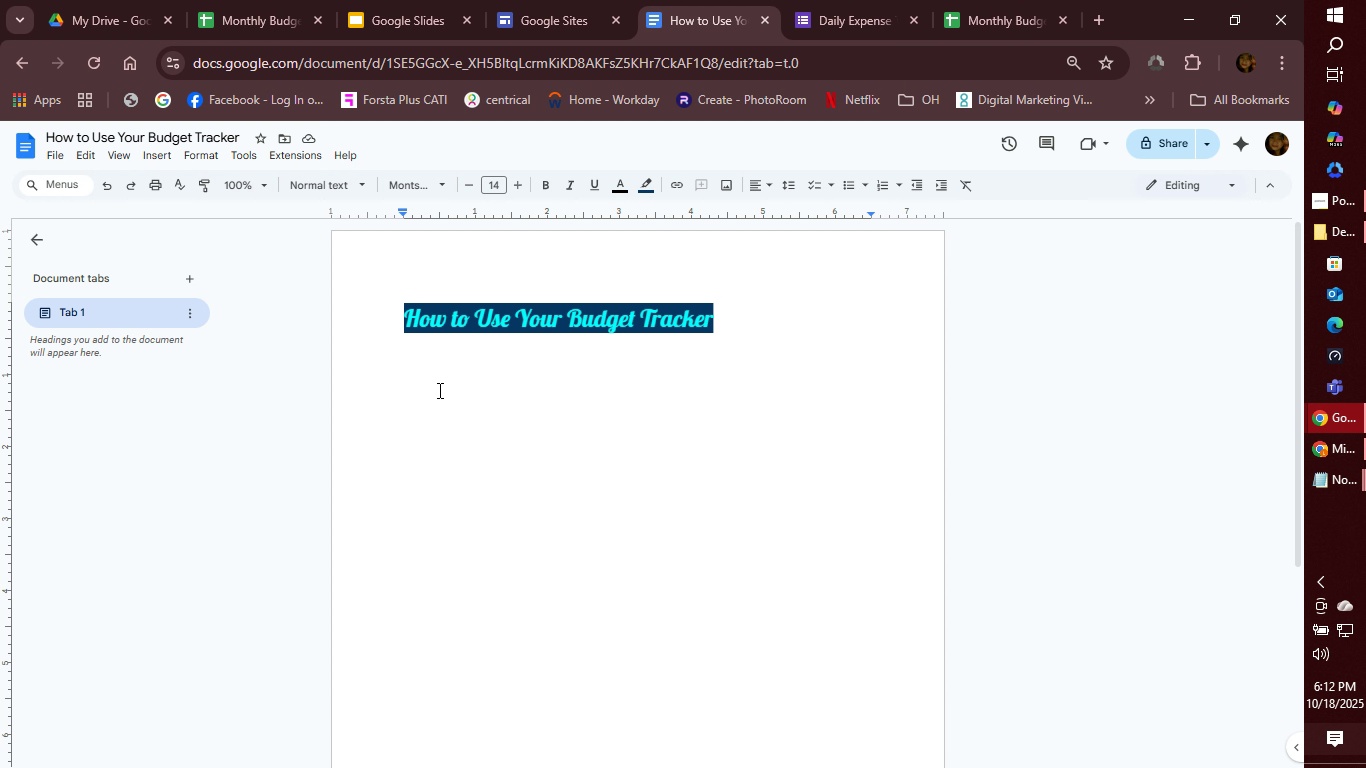 
key(Shift+A)
 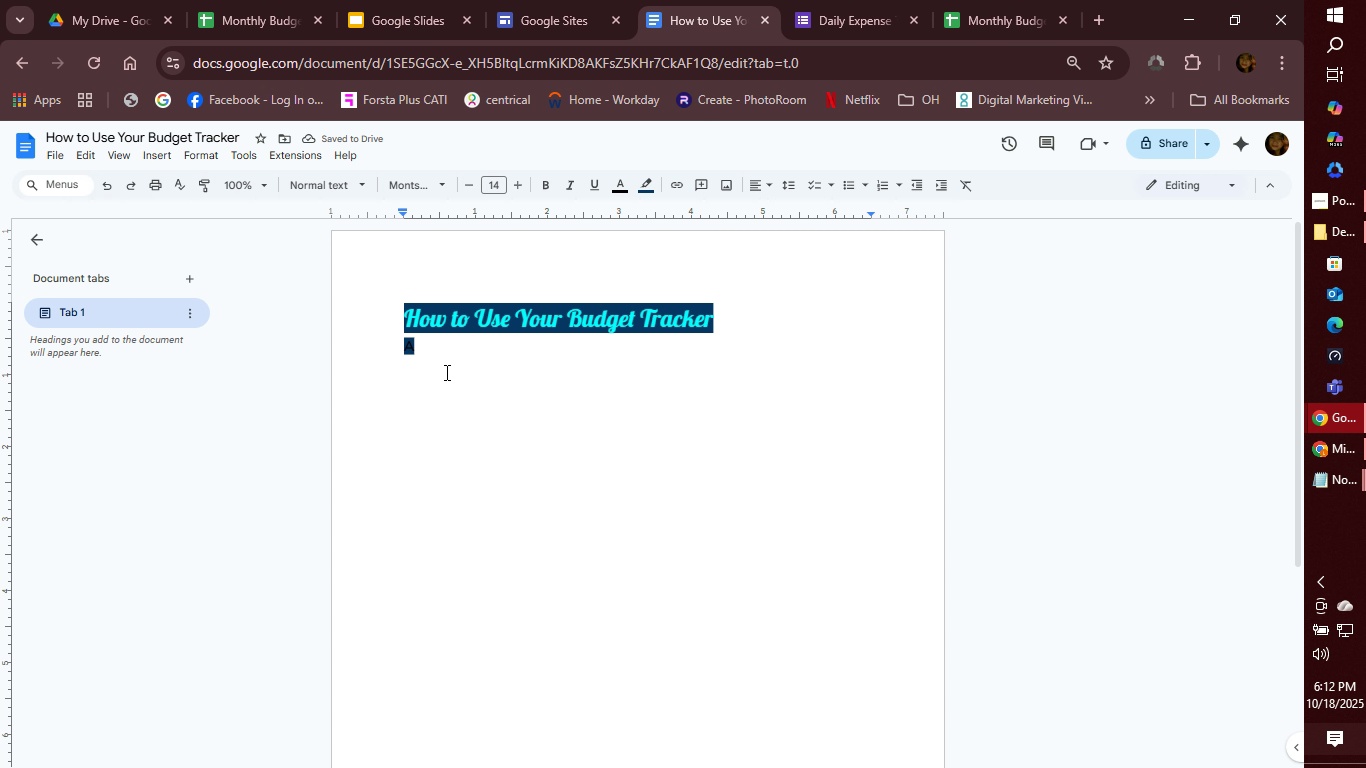 
key(Control+Z)
 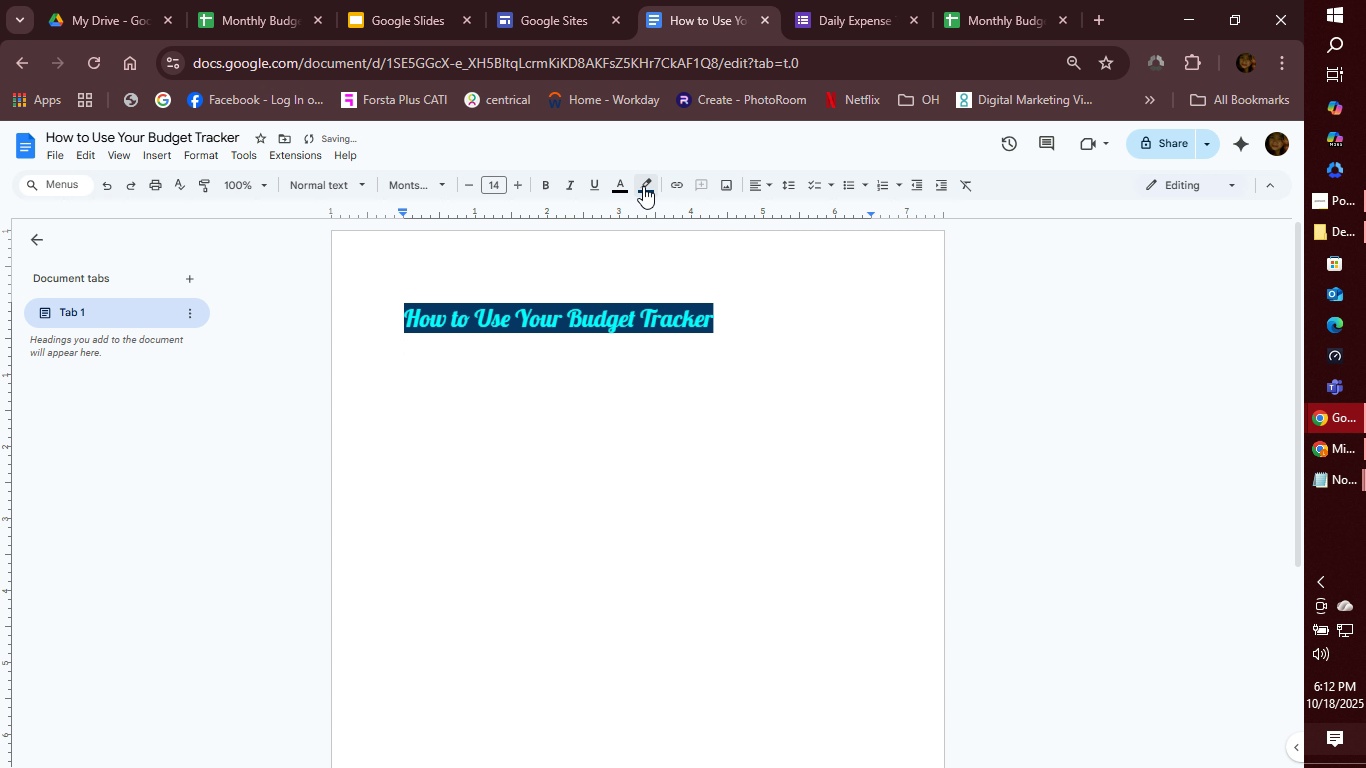 
left_click([643, 186])
 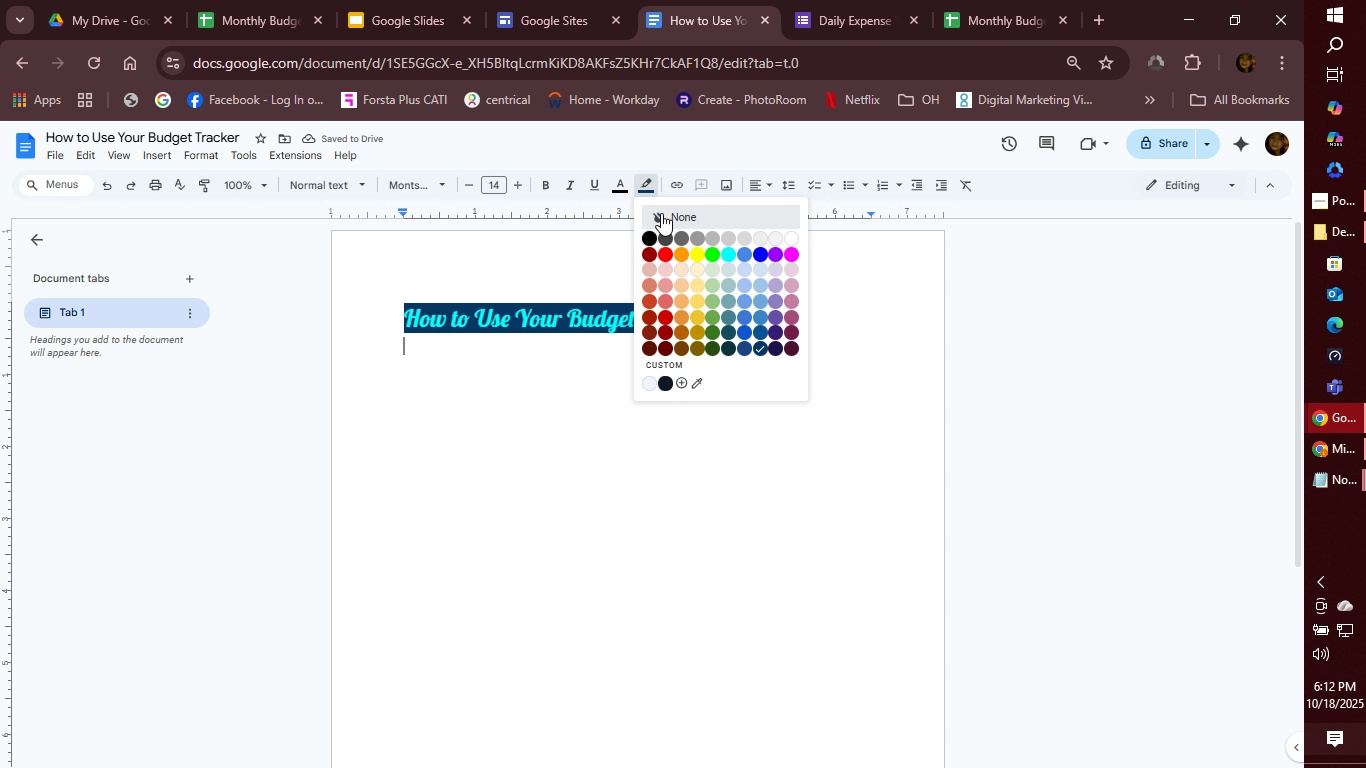 
left_click([661, 213])
 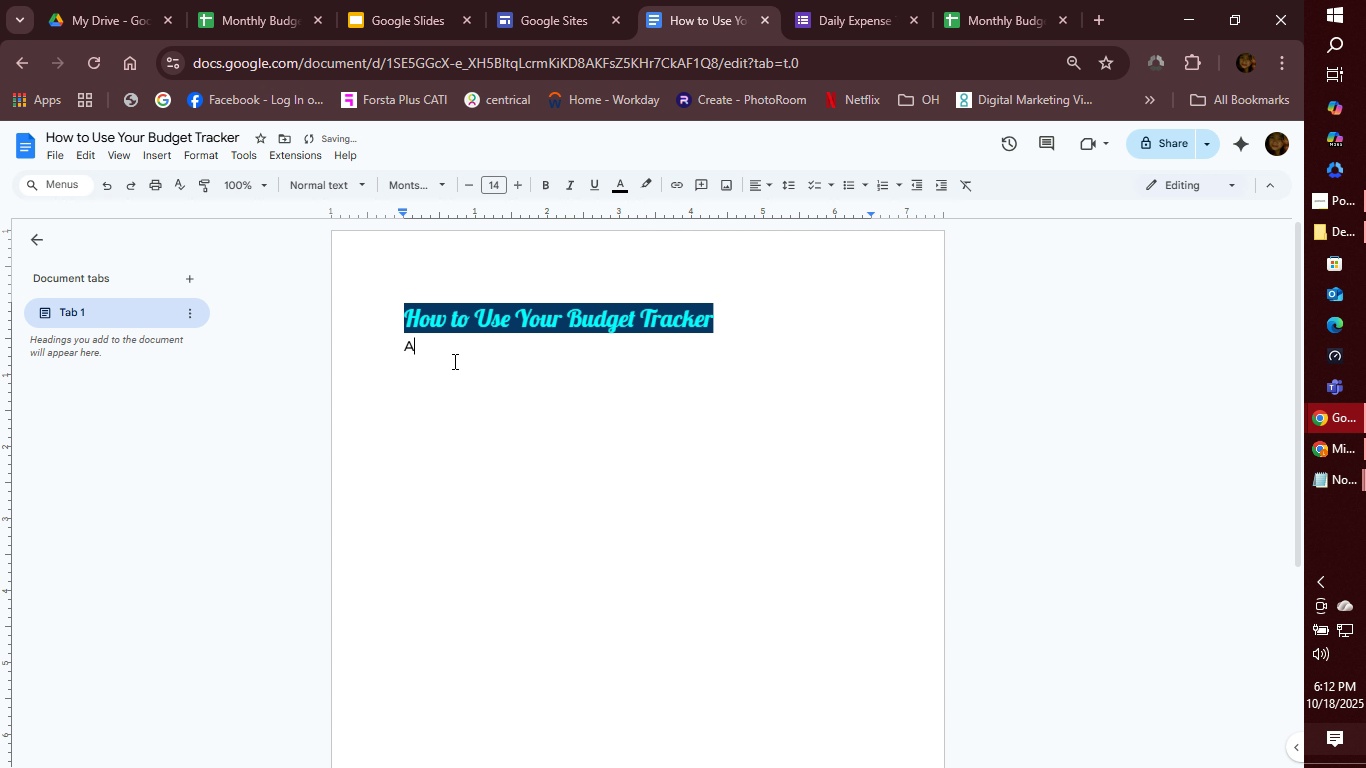 
key(Shift+A)
 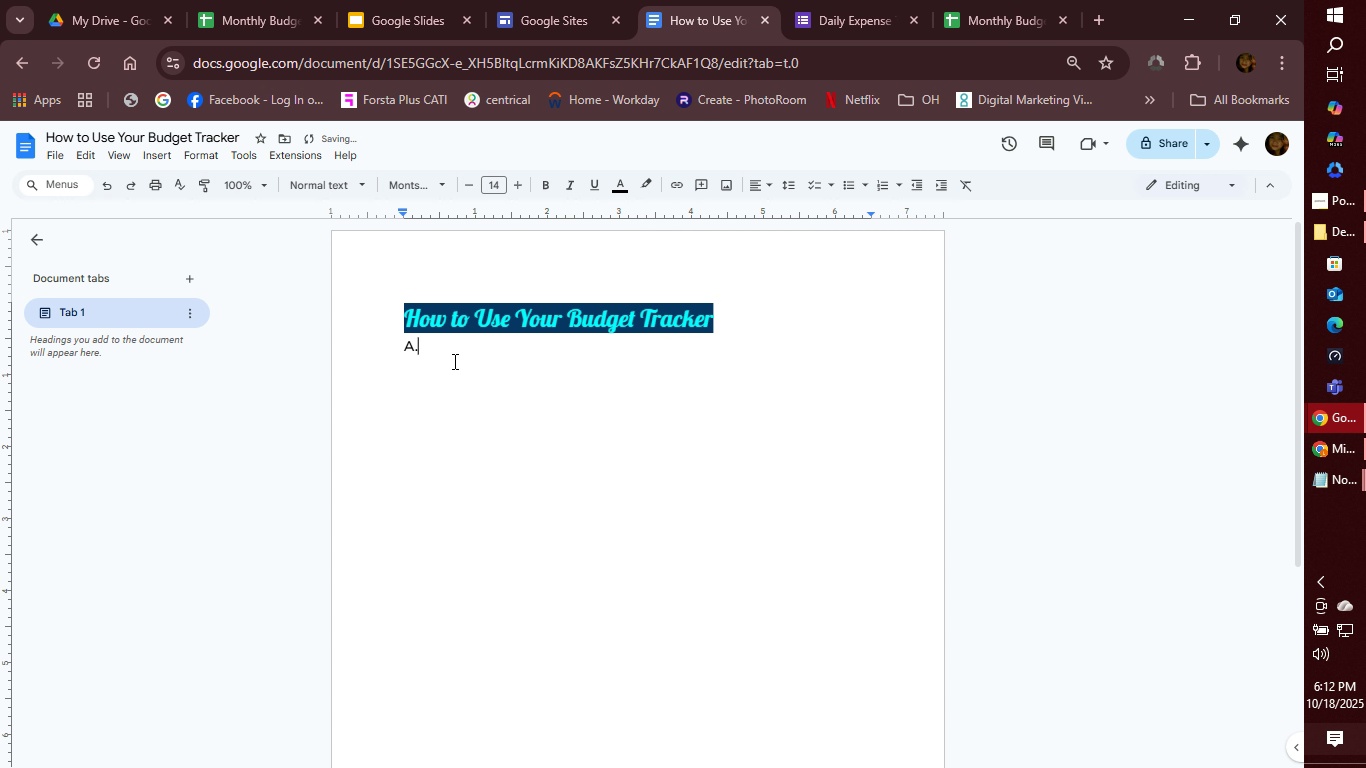 
key(Period)
 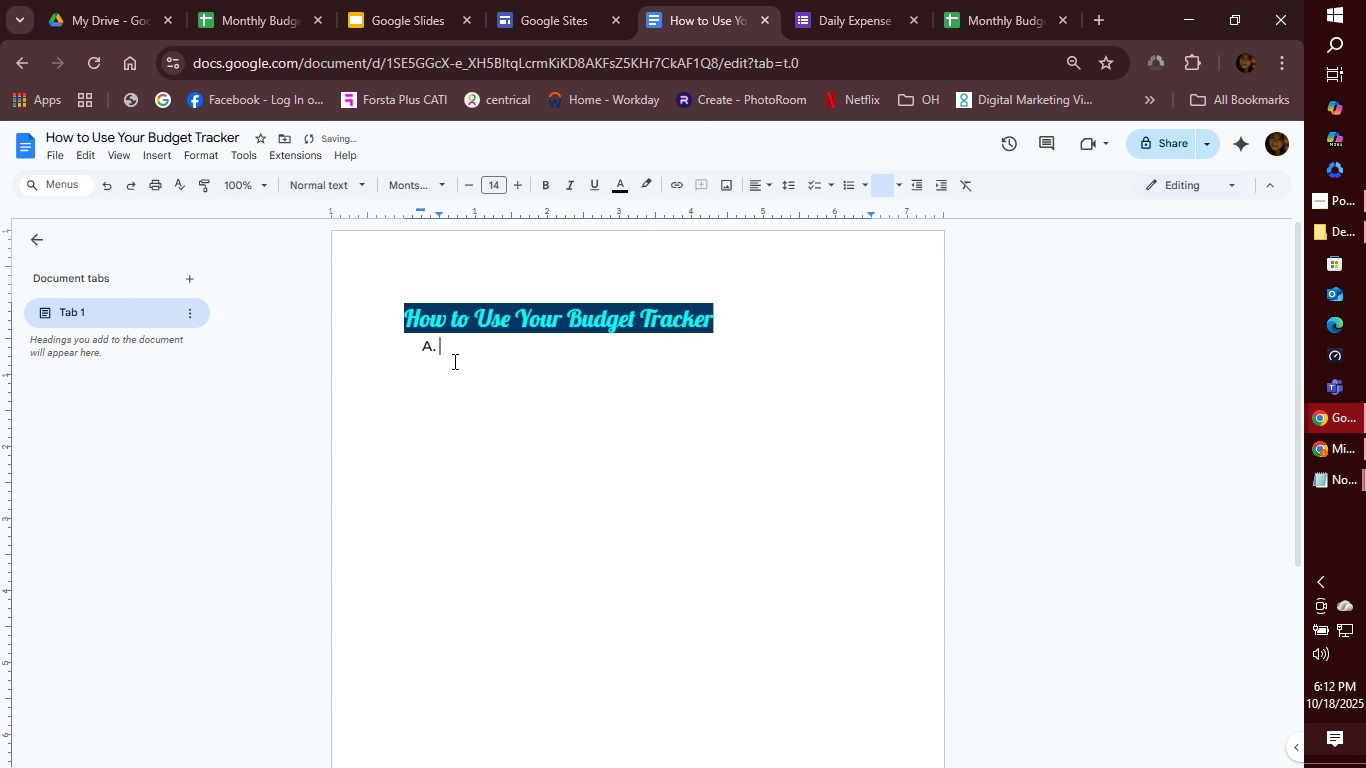 
key(Space)
 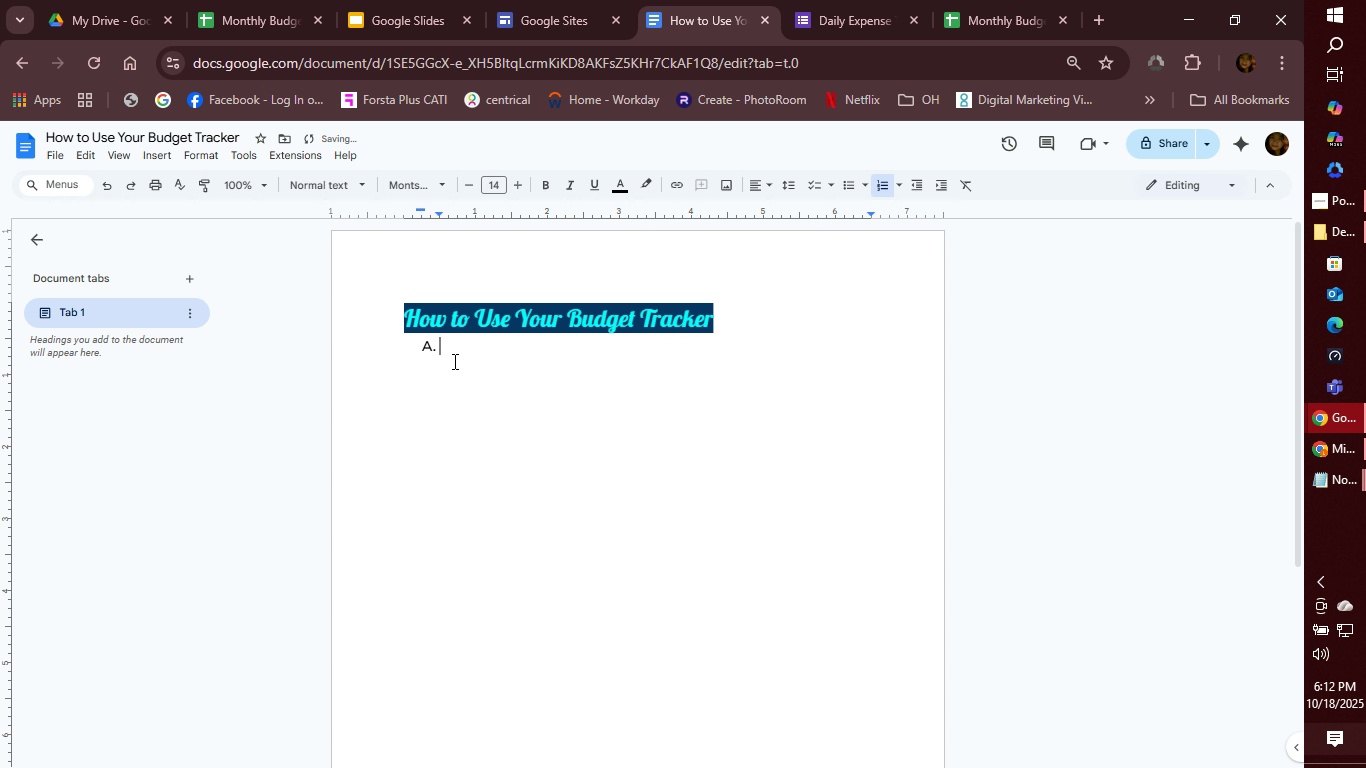 
key(Control+V)
 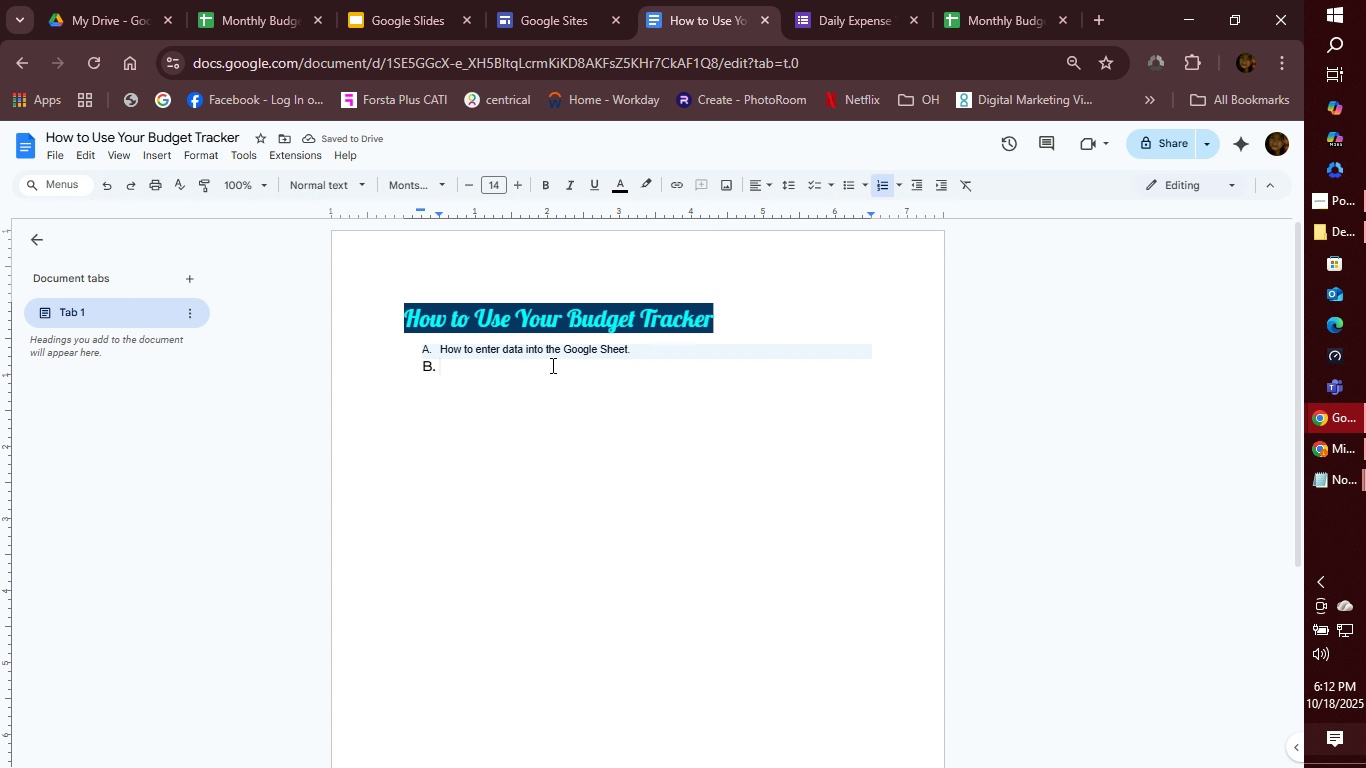 
key(Backspace)
 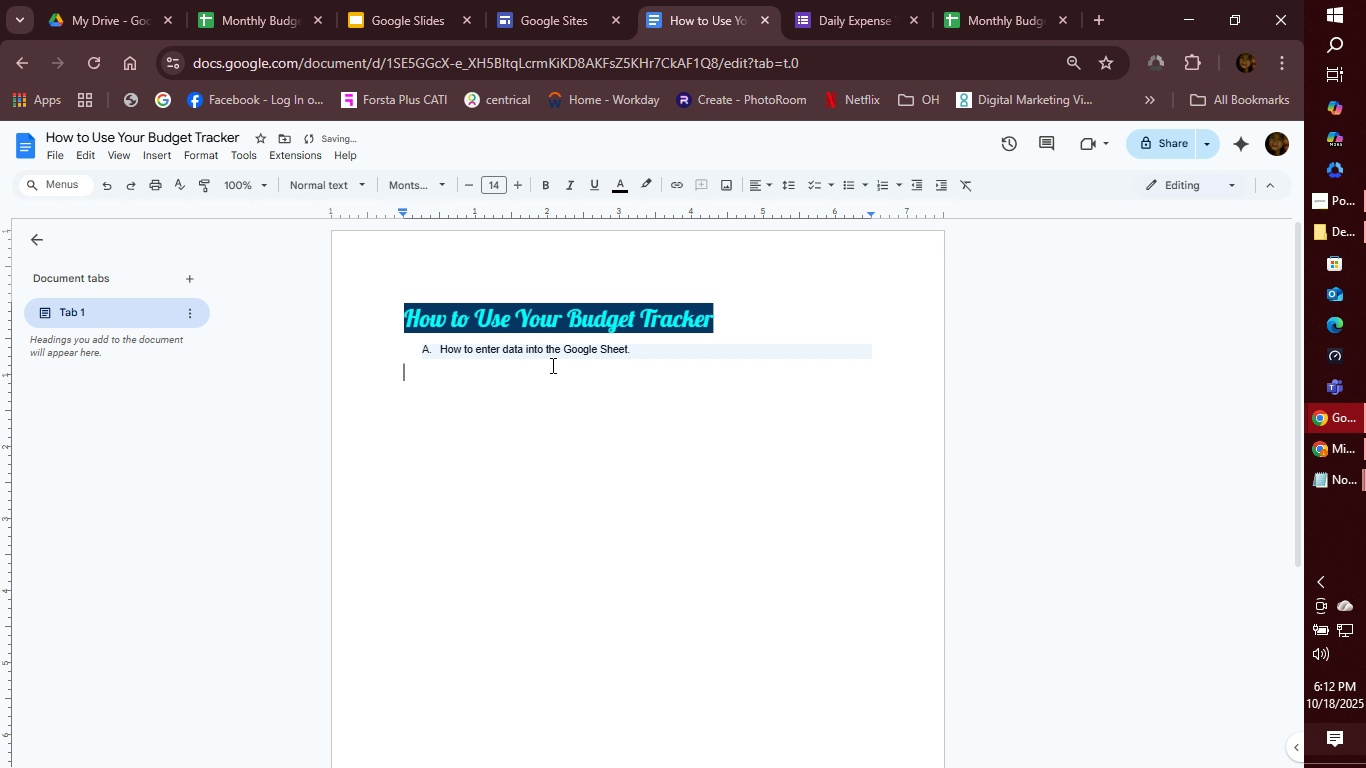 
key(Backspace)
 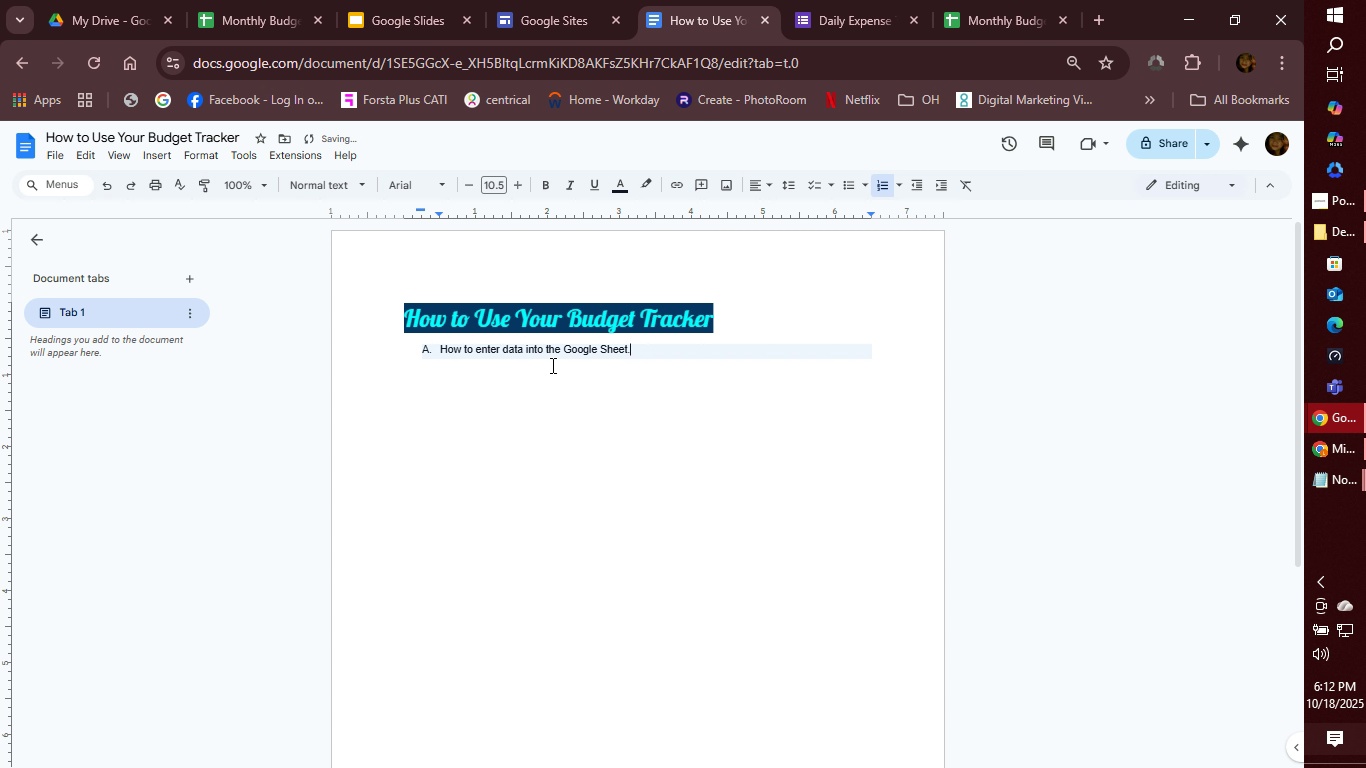 
key(Backspace)
 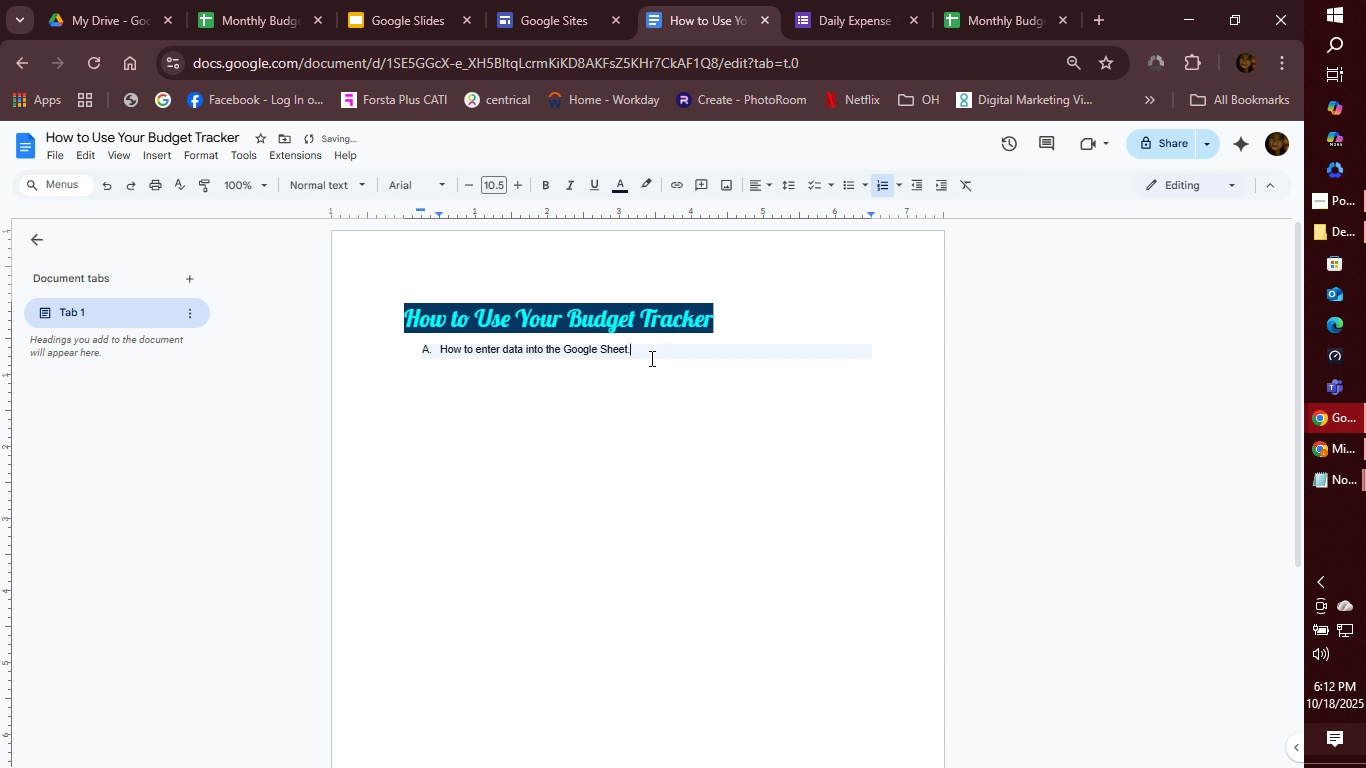 
left_click_drag(start_coordinate=[650, 355], to_coordinate=[422, 349])
 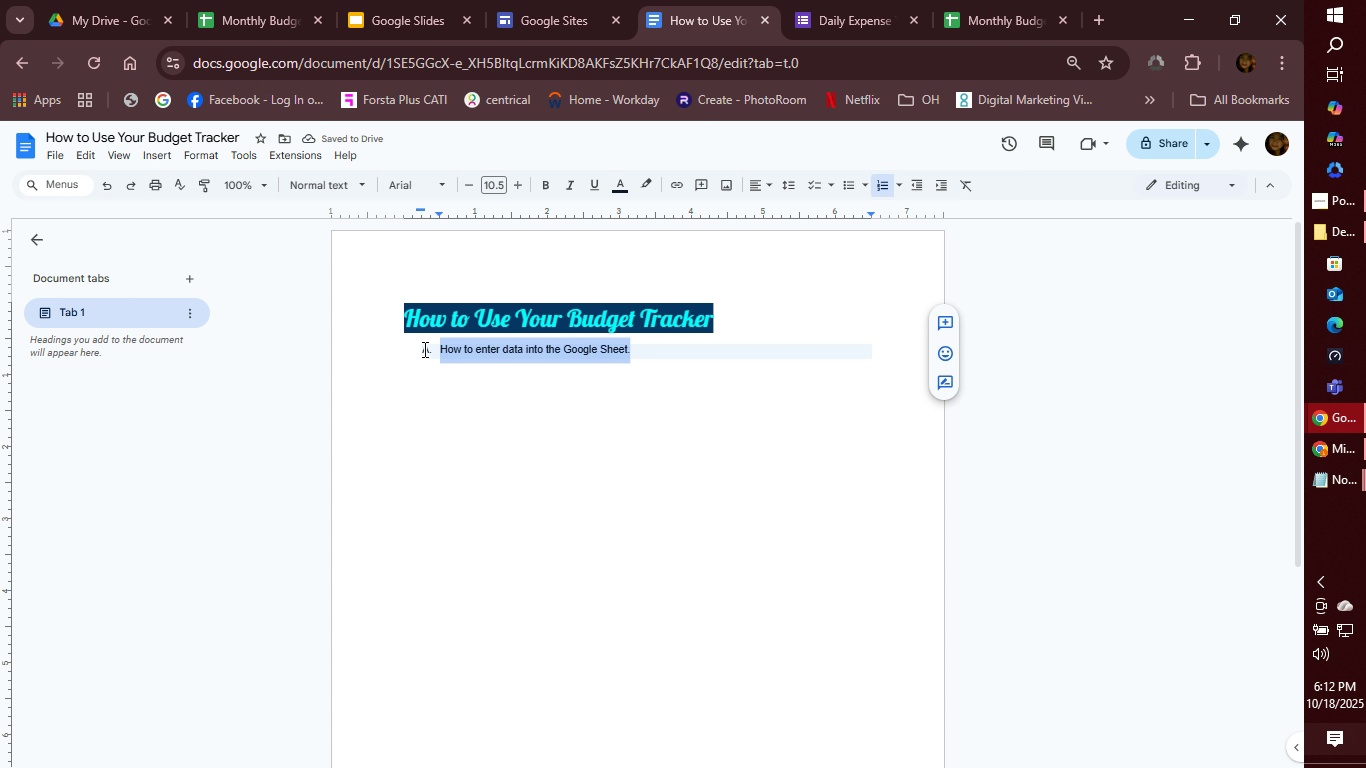 
left_click([422, 349])
 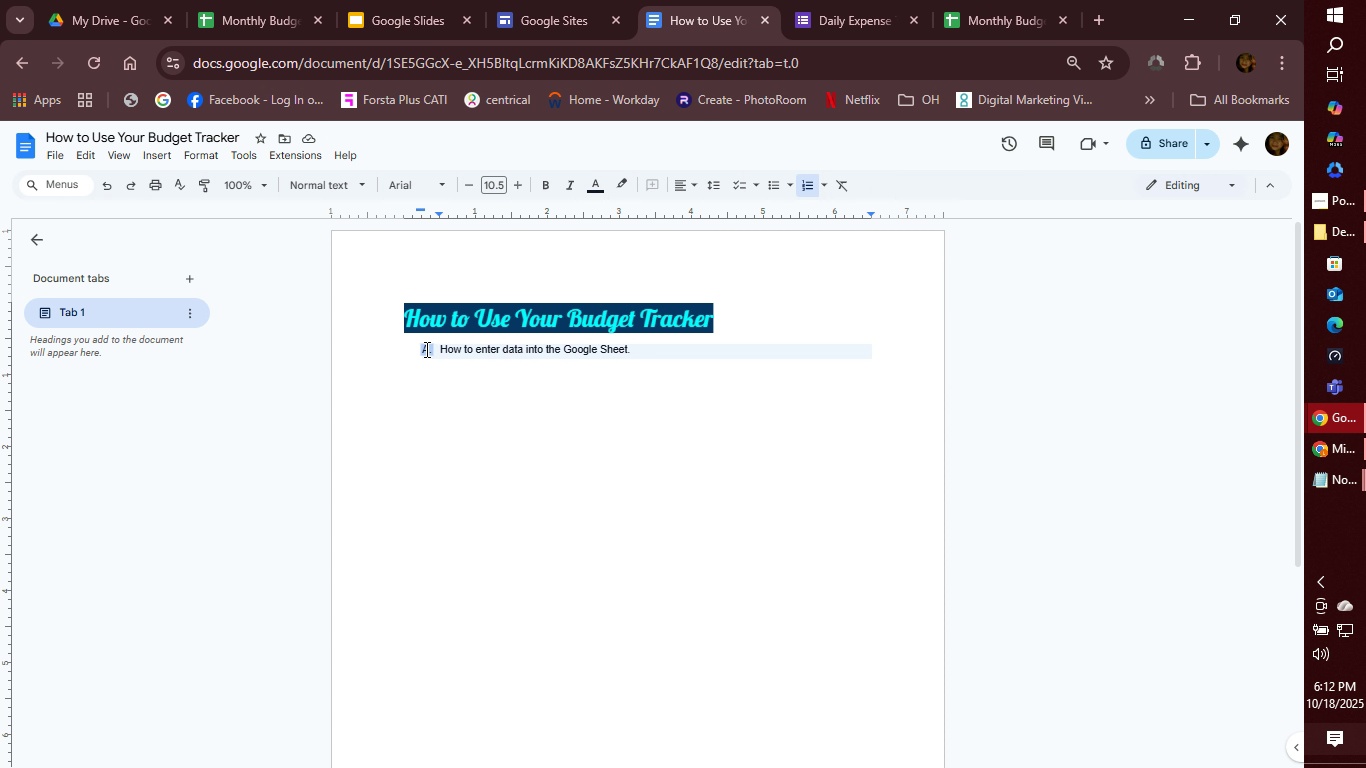 
left_click([425, 349])
 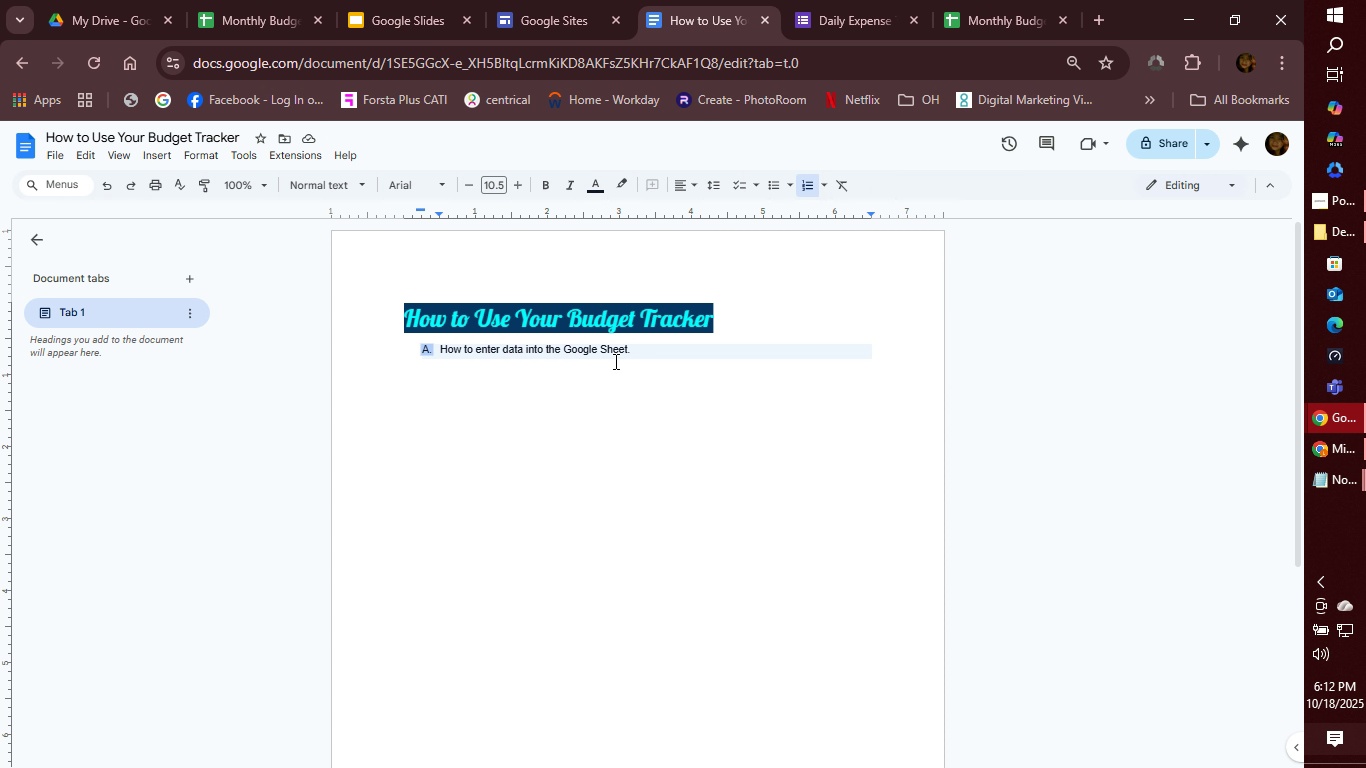 
left_click([553, 347])
 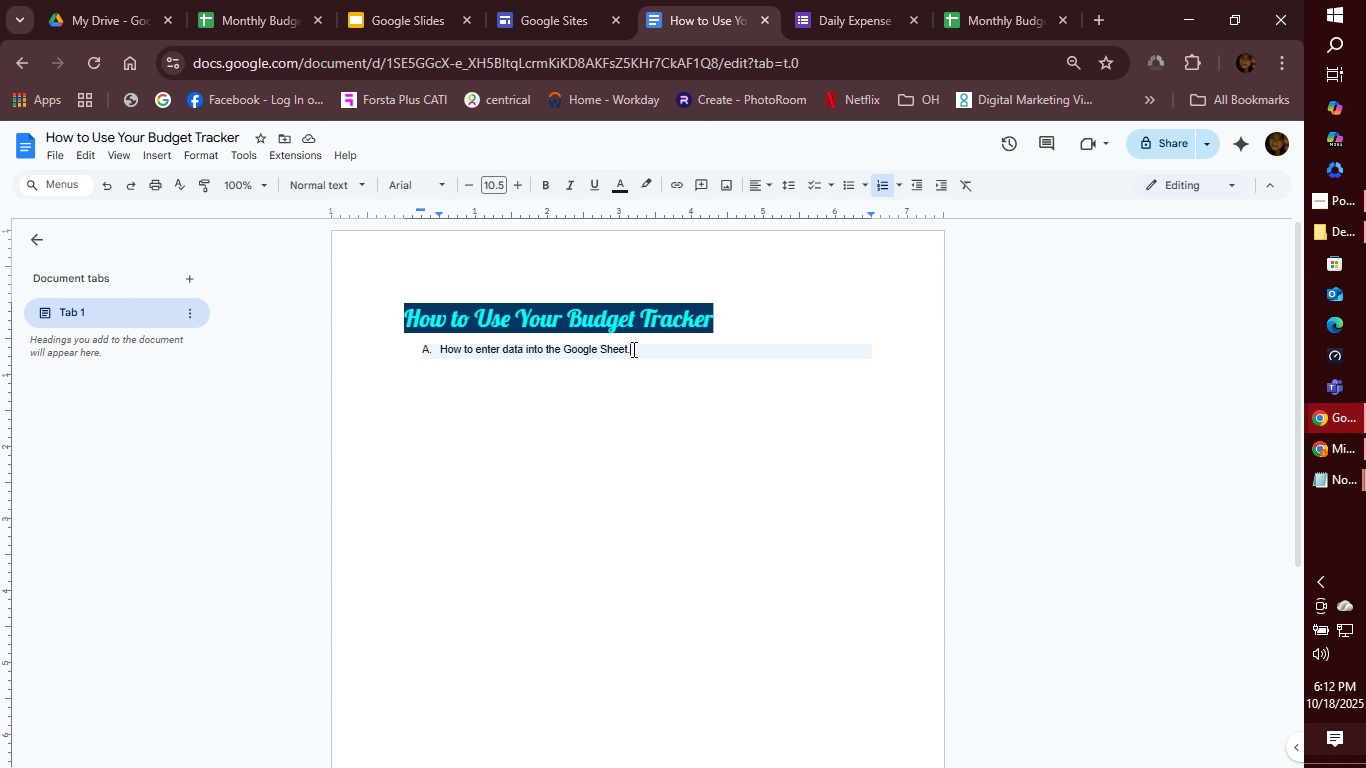 
left_click([632, 349])
 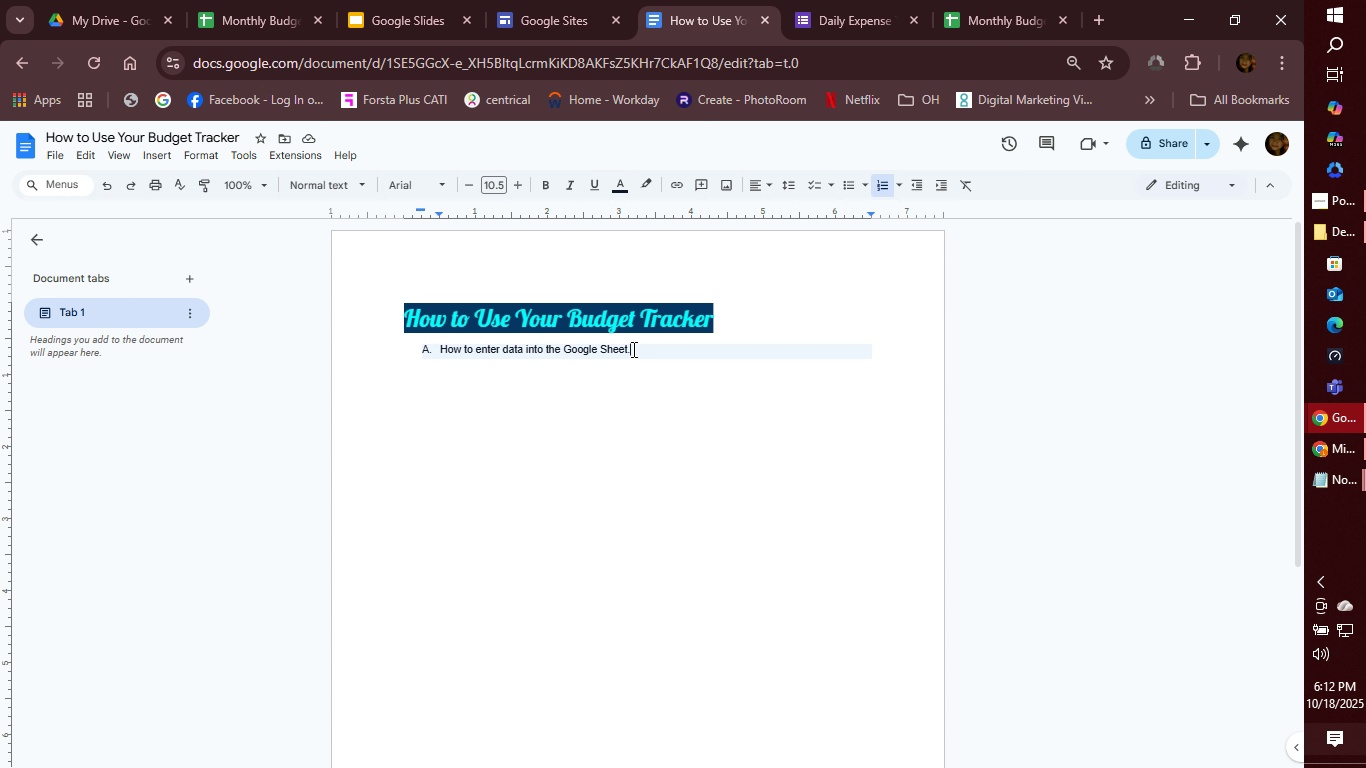 
left_click_drag(start_coordinate=[632, 349], to_coordinate=[417, 351])
 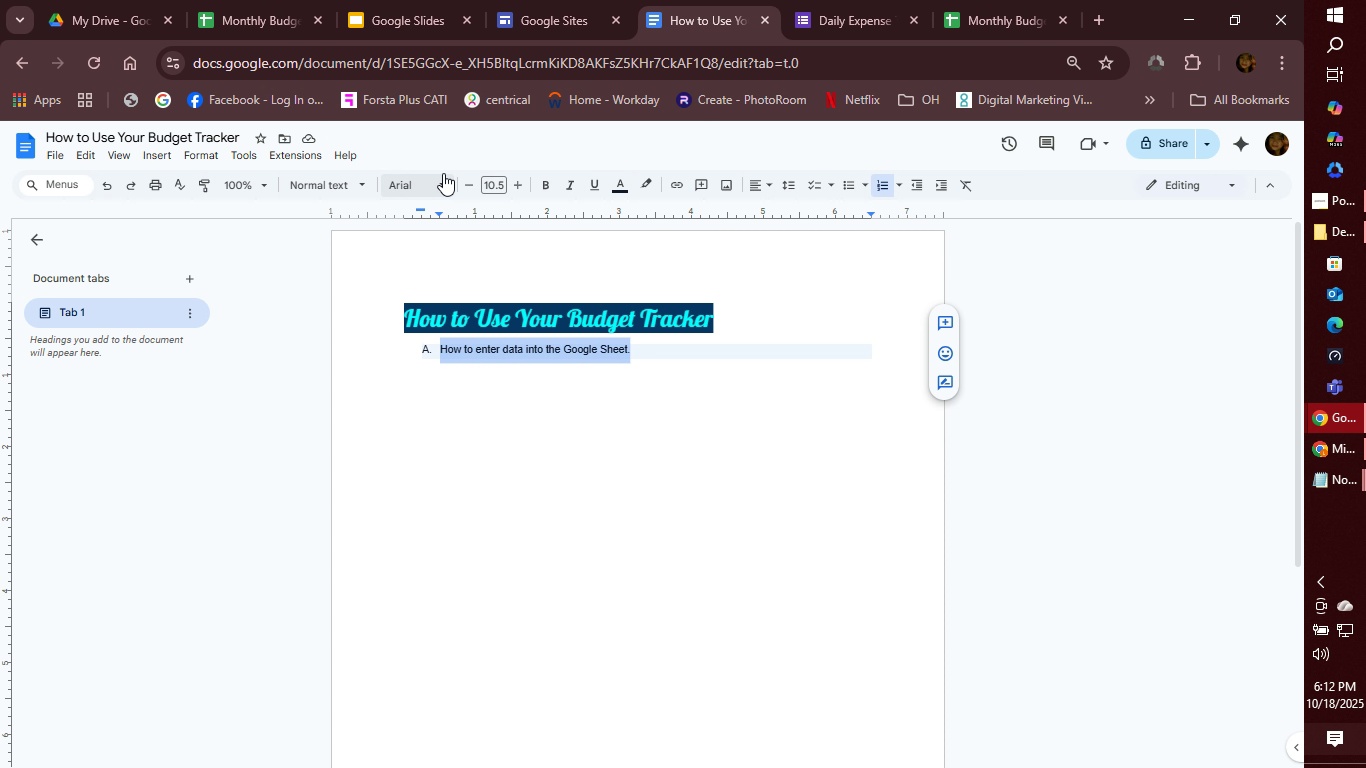 
left_click([443, 173])
 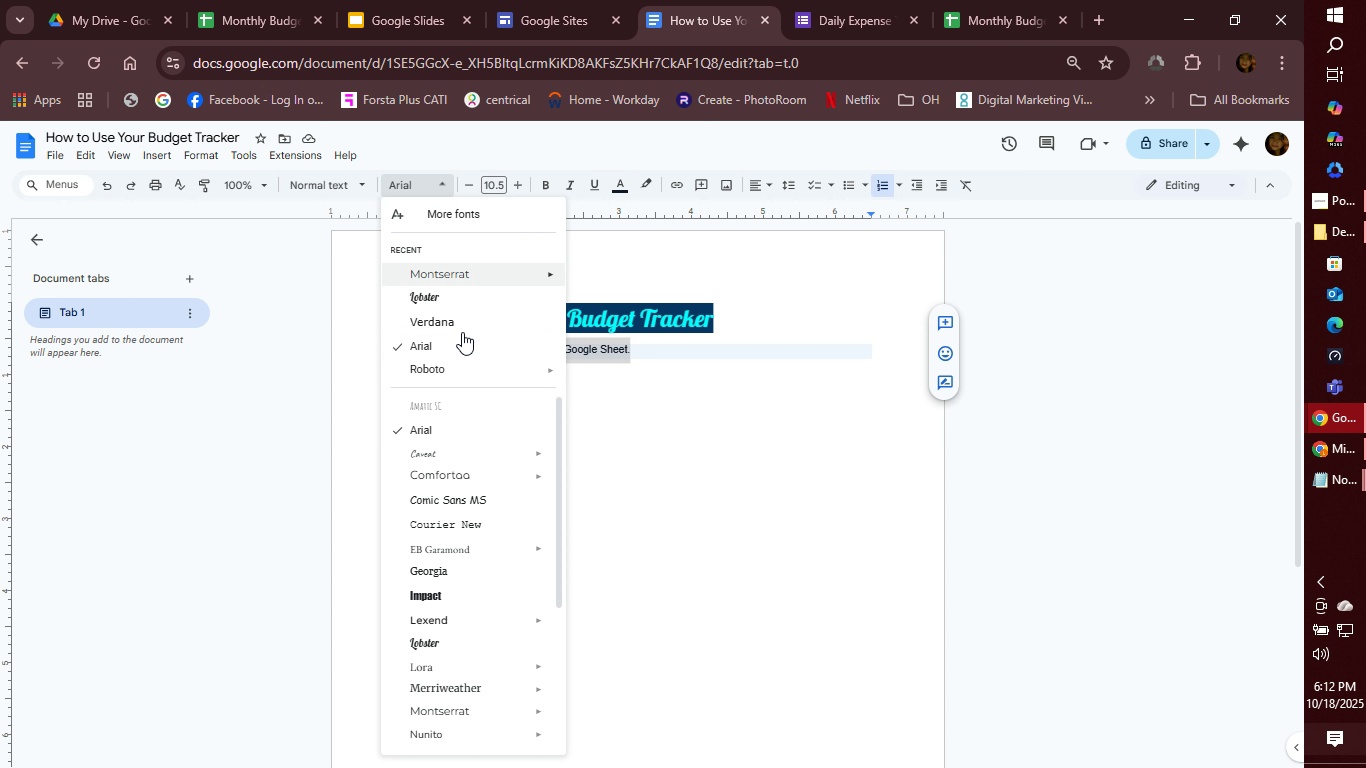 
mouse_move([489, 349])
 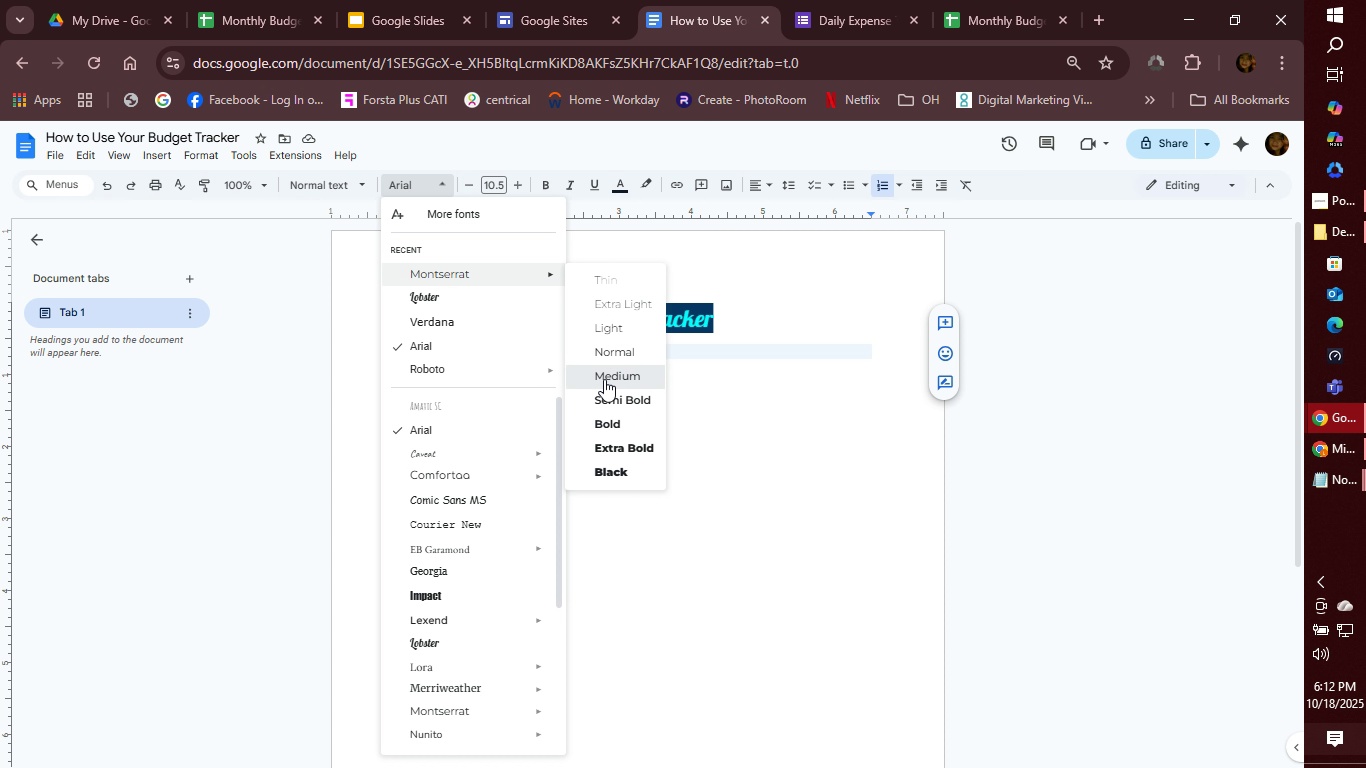 
left_click([604, 379])
 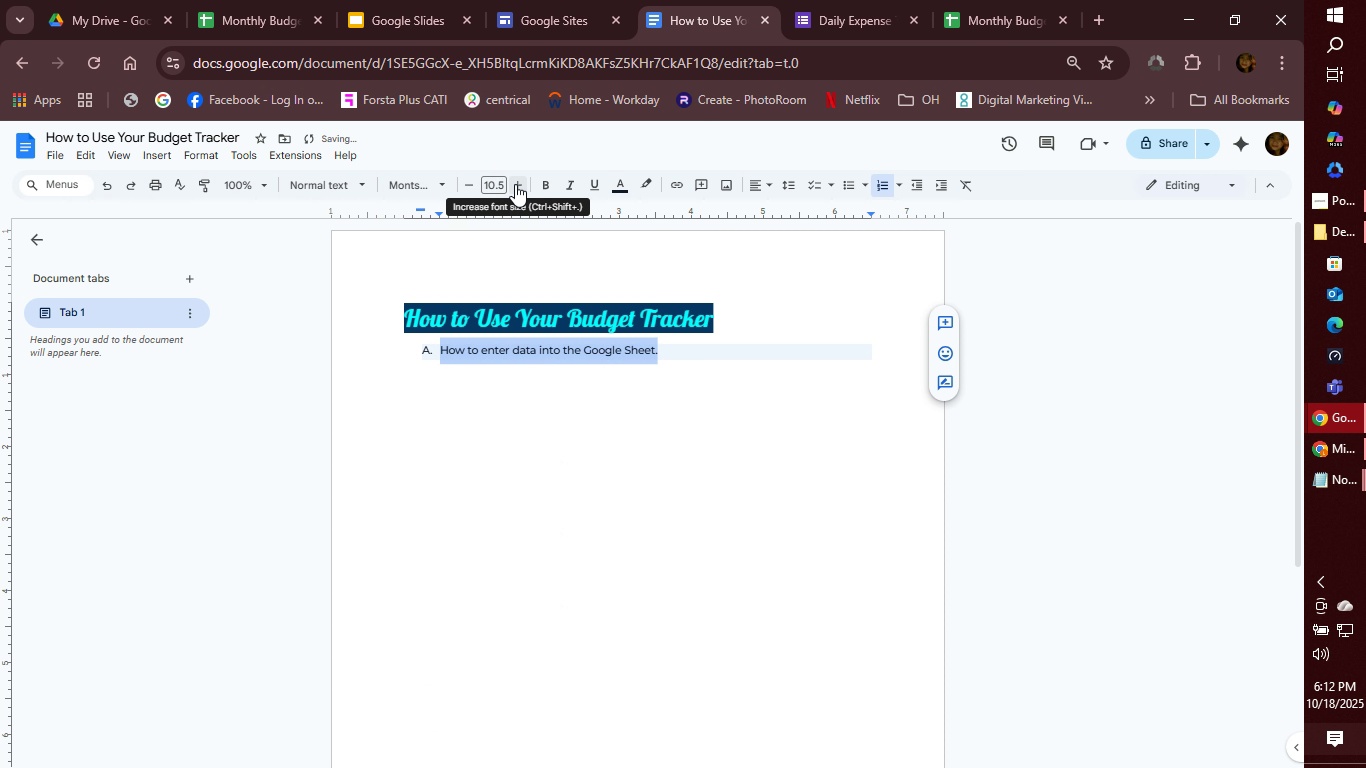 
left_click([518, 184])
 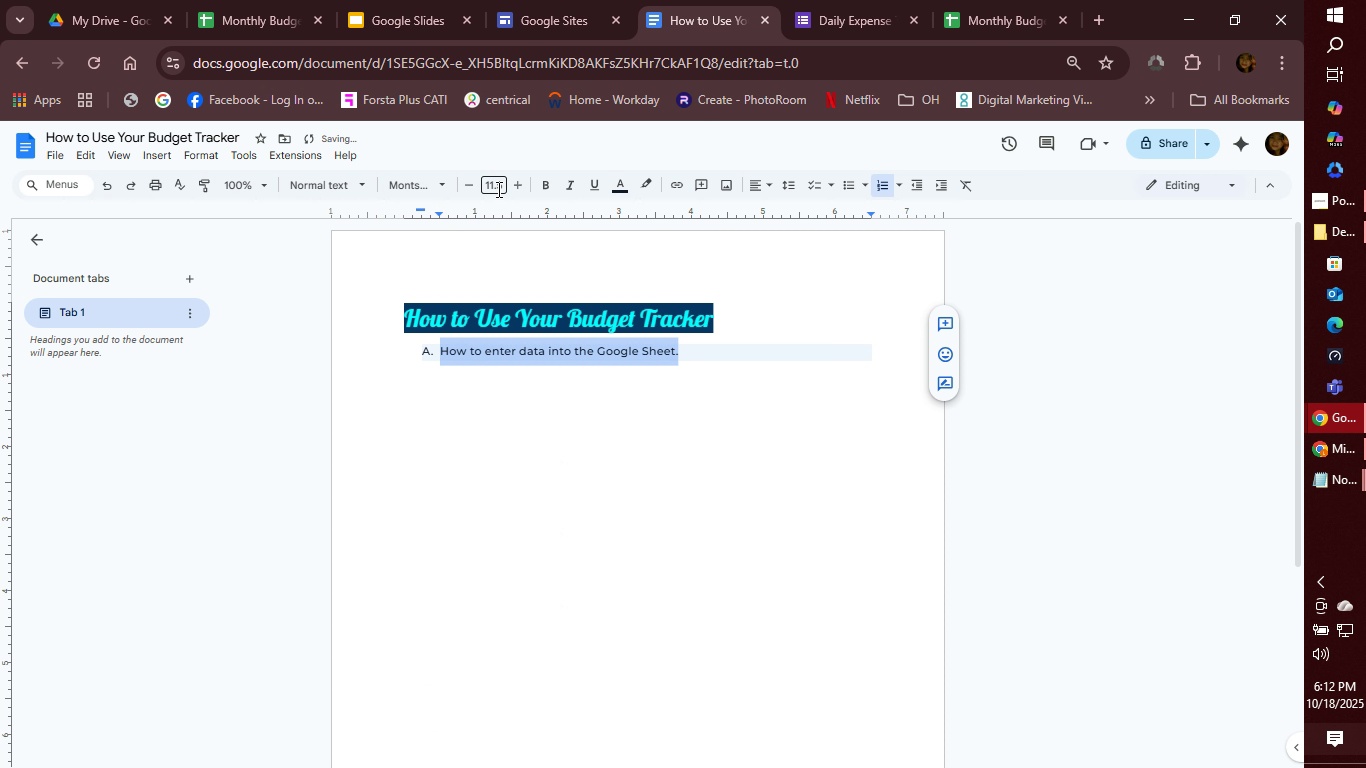 
left_click([497, 180])
 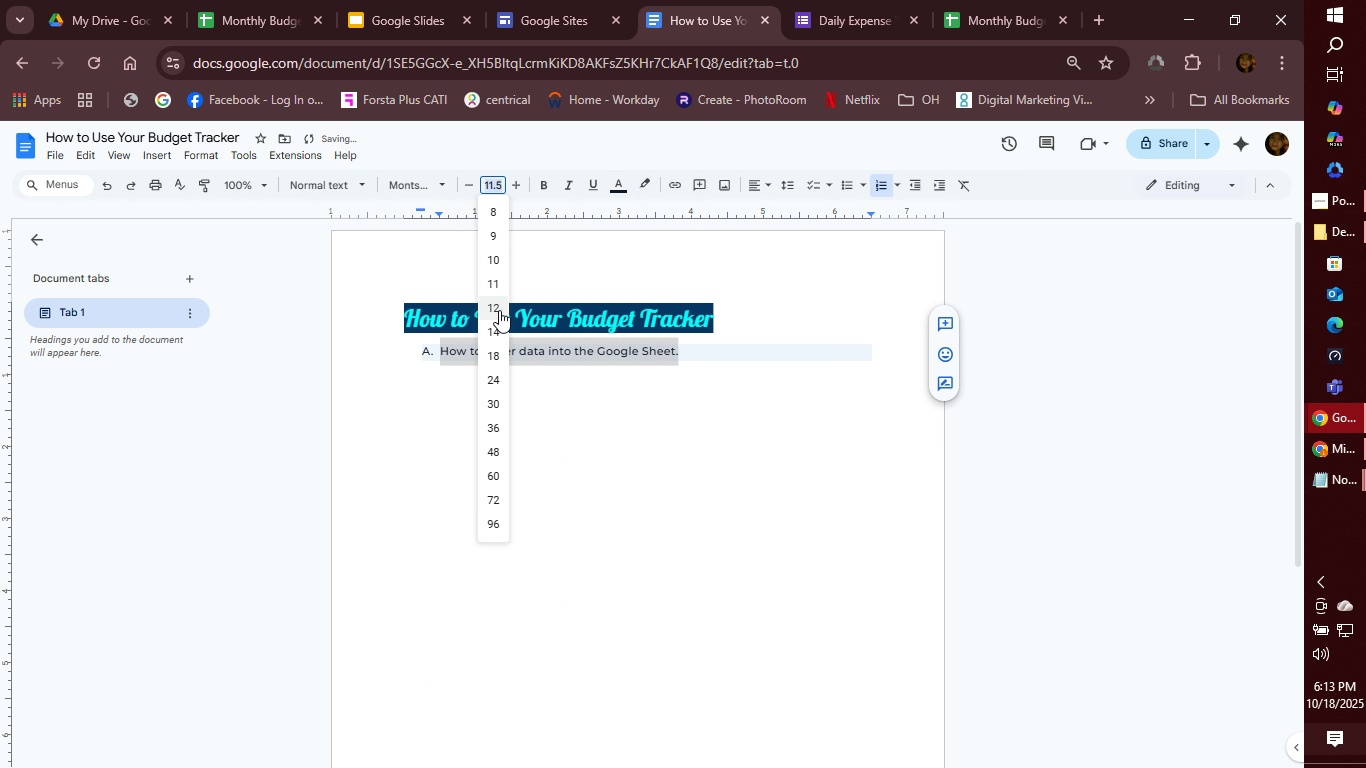 
left_click([499, 310])
 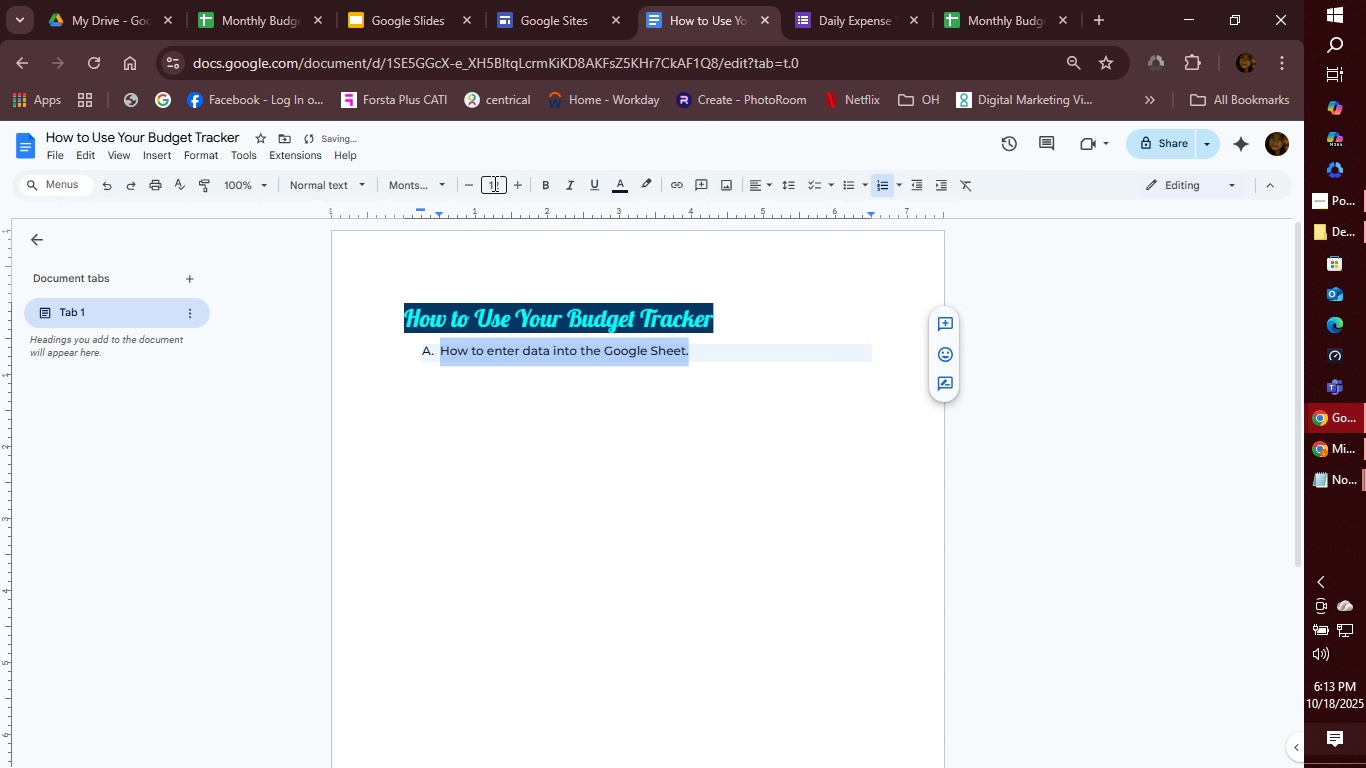 
left_click([493, 183])
 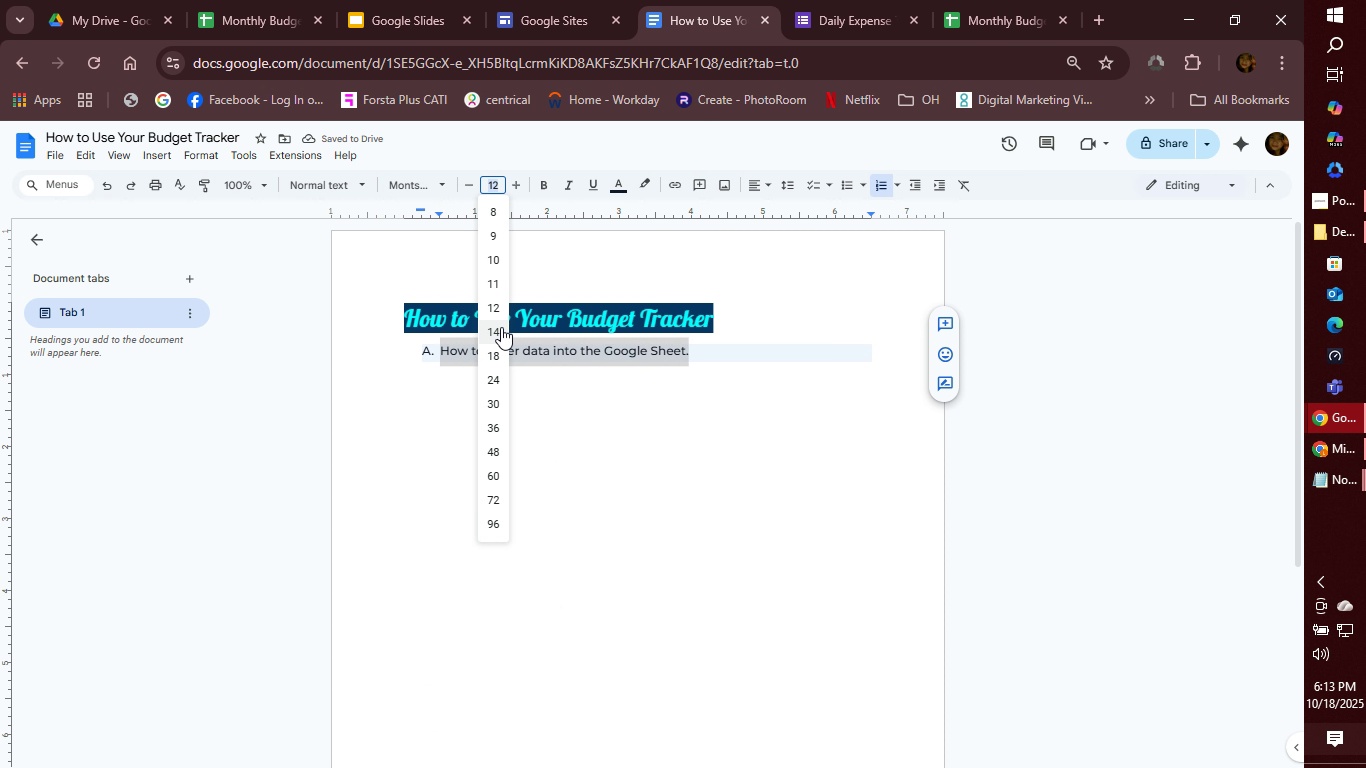 
left_click([501, 327])
 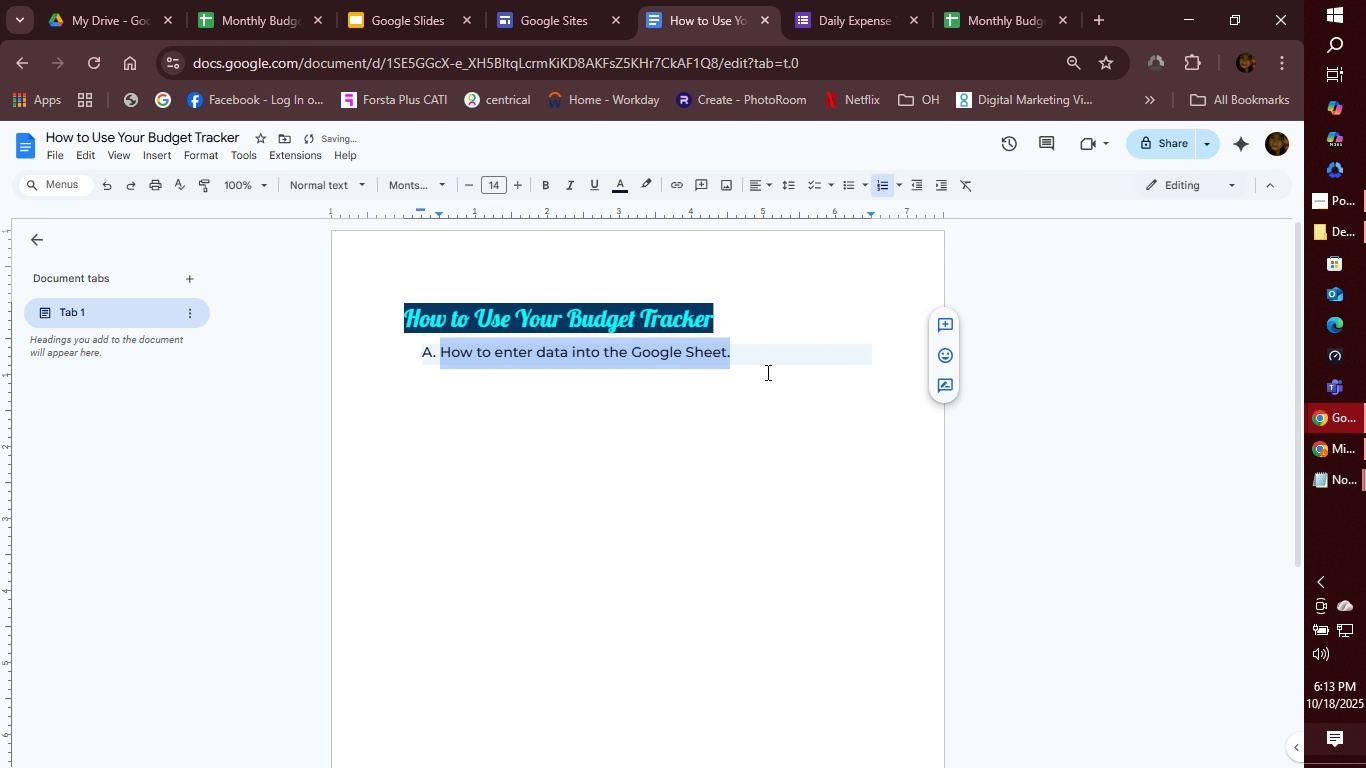 
left_click([752, 356])
 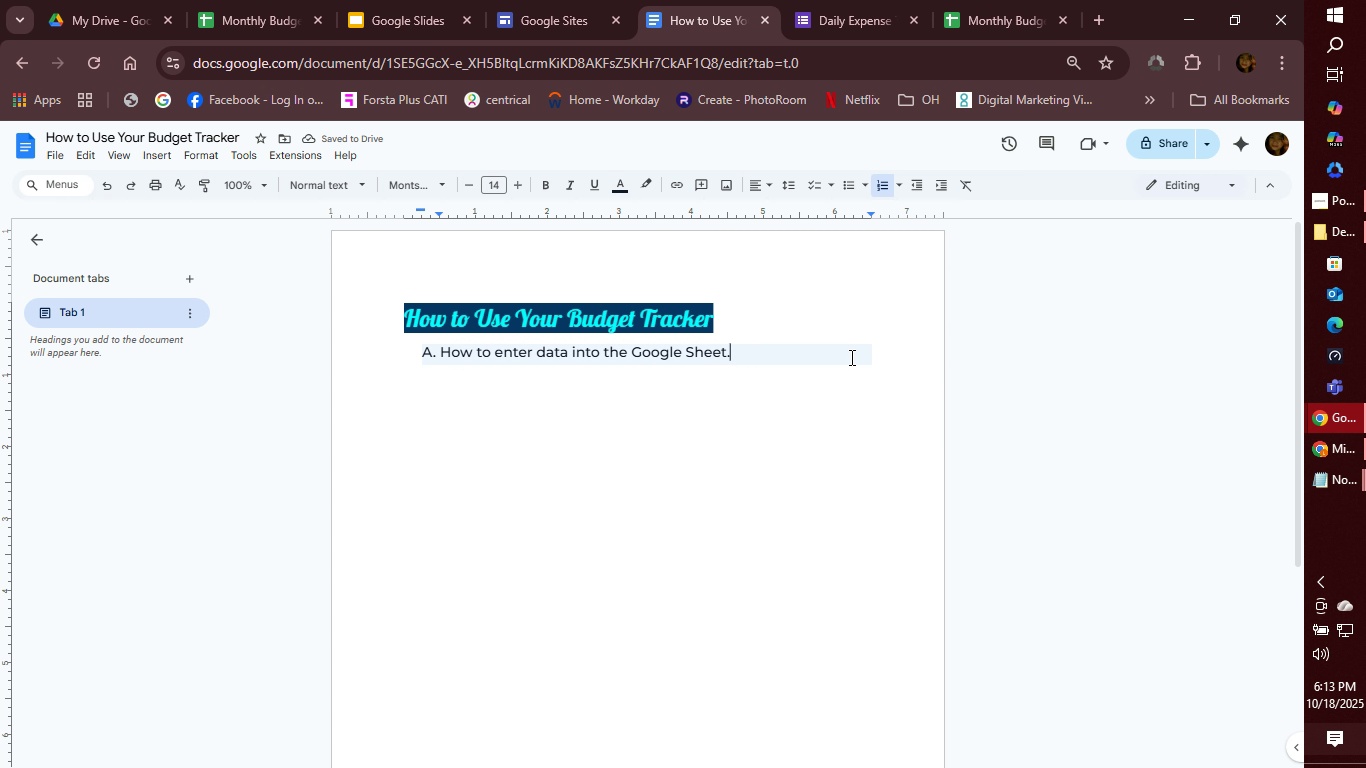 
double_click([850, 357])
 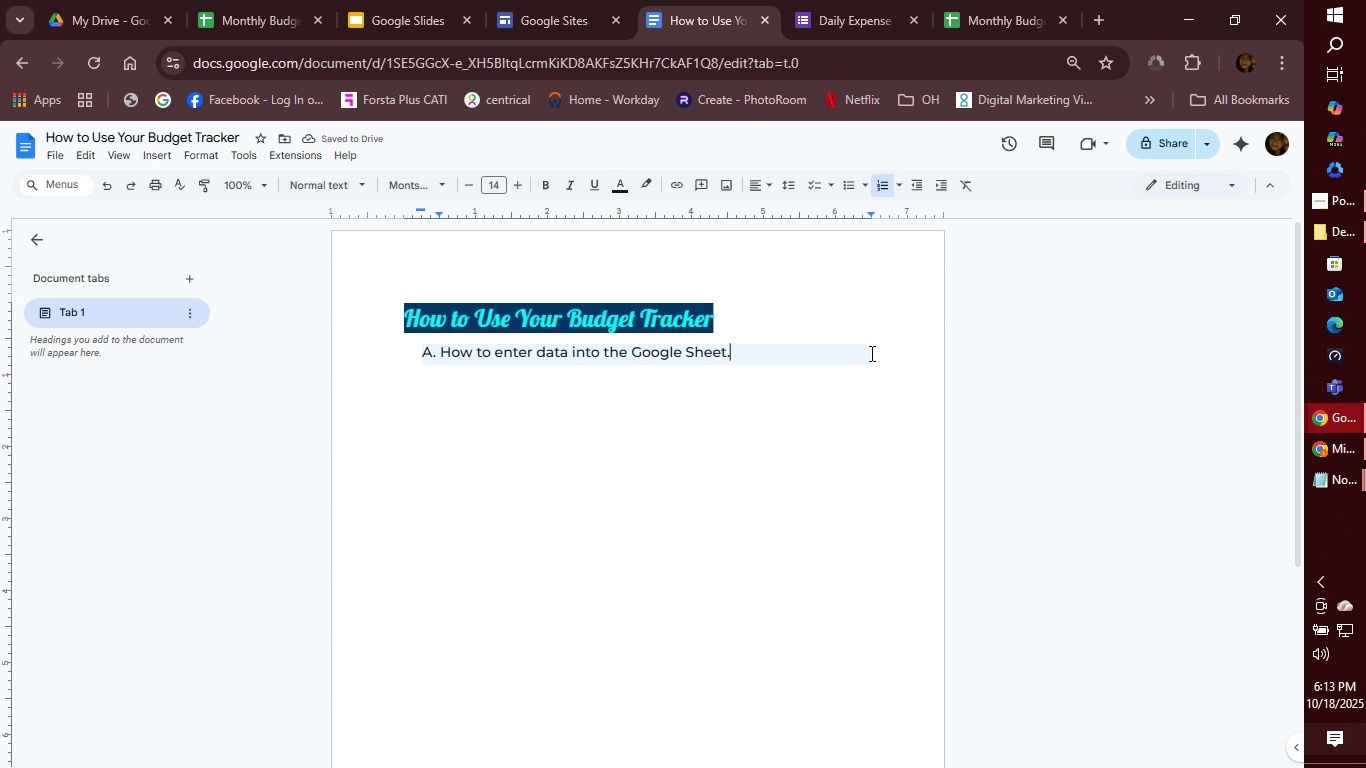 
left_click_drag(start_coordinate=[870, 353], to_coordinate=[785, 352])
 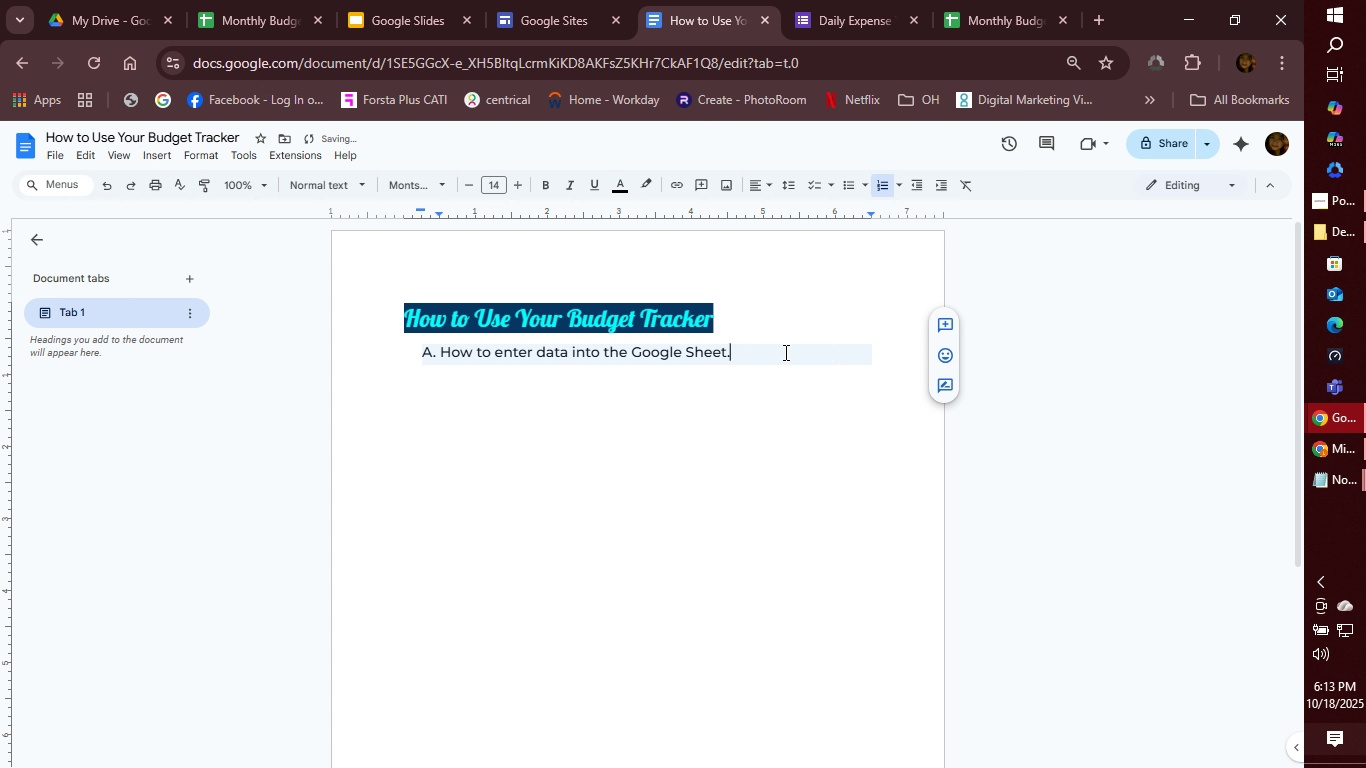 
key(Backspace)
 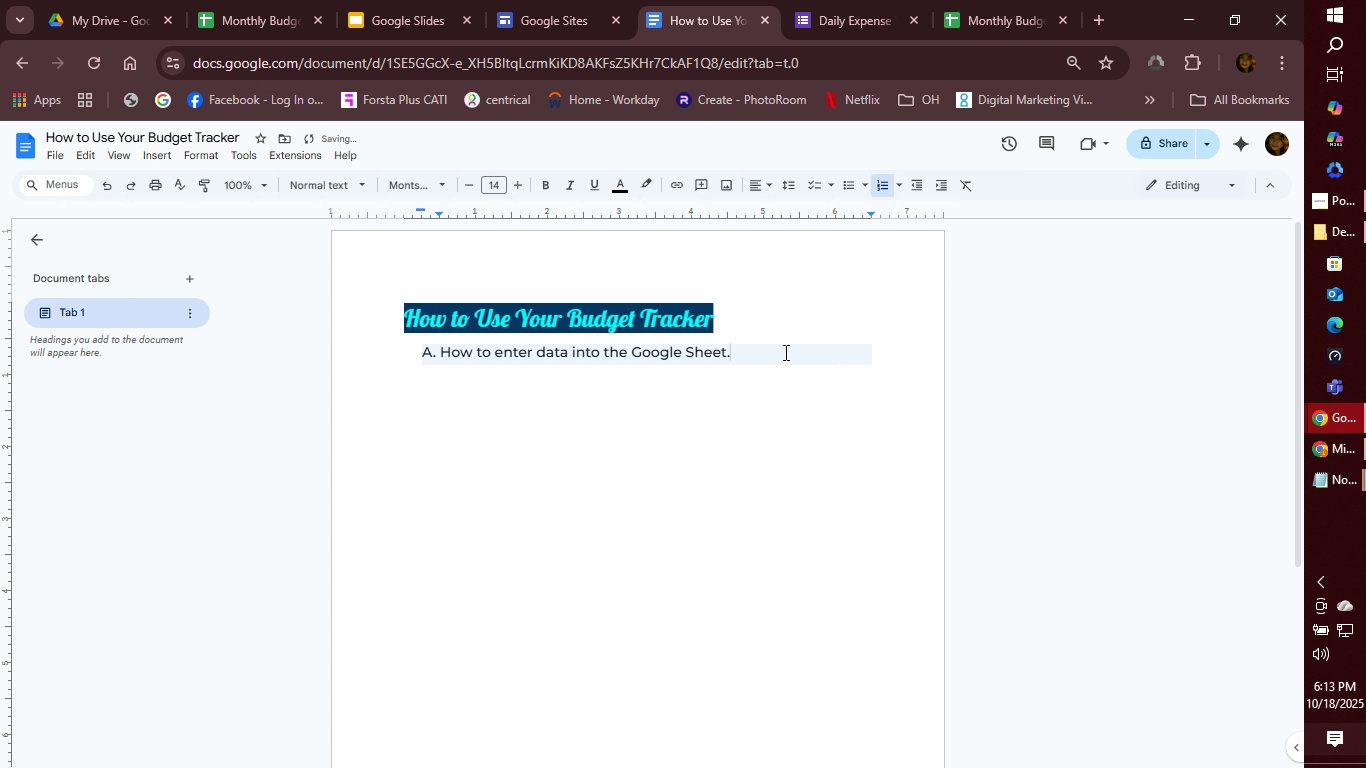 
left_click_drag(start_coordinate=[784, 352], to_coordinate=[427, 353])
 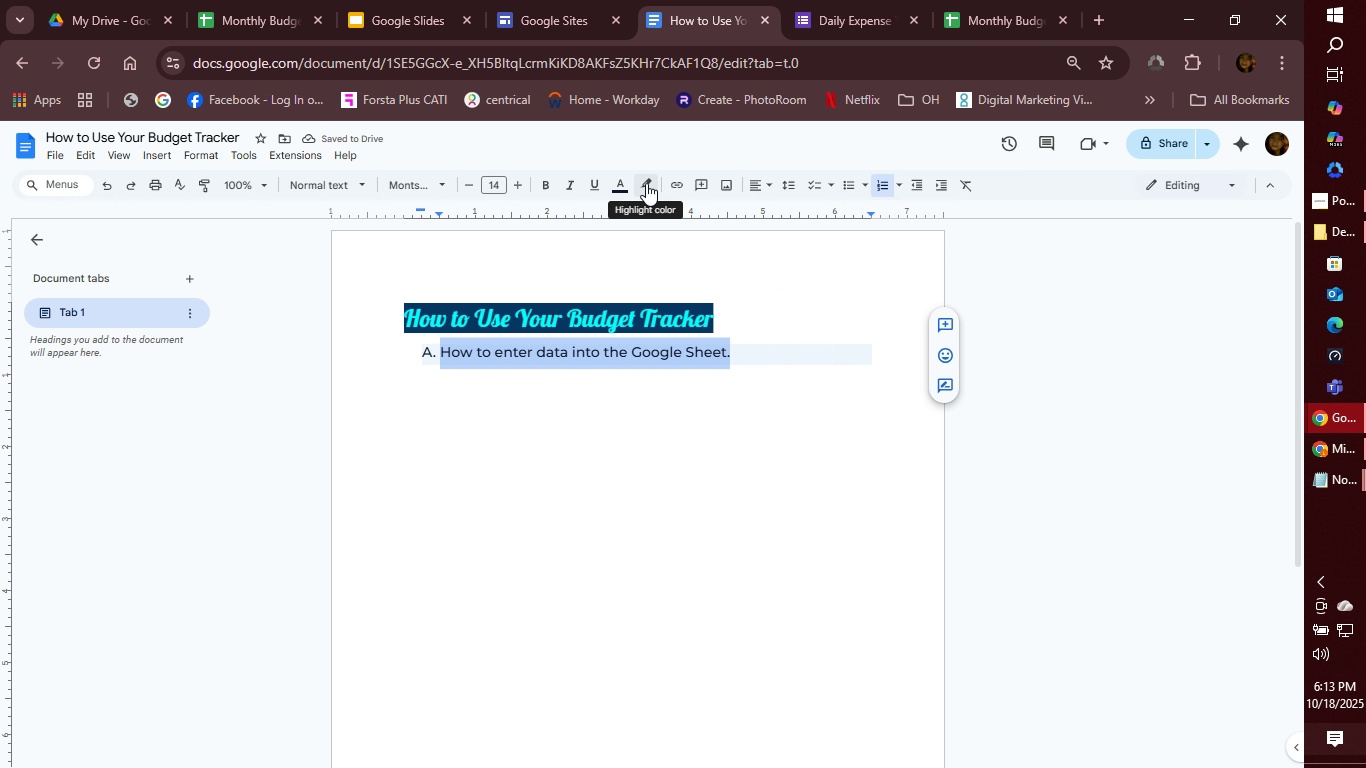 
left_click([646, 183])
 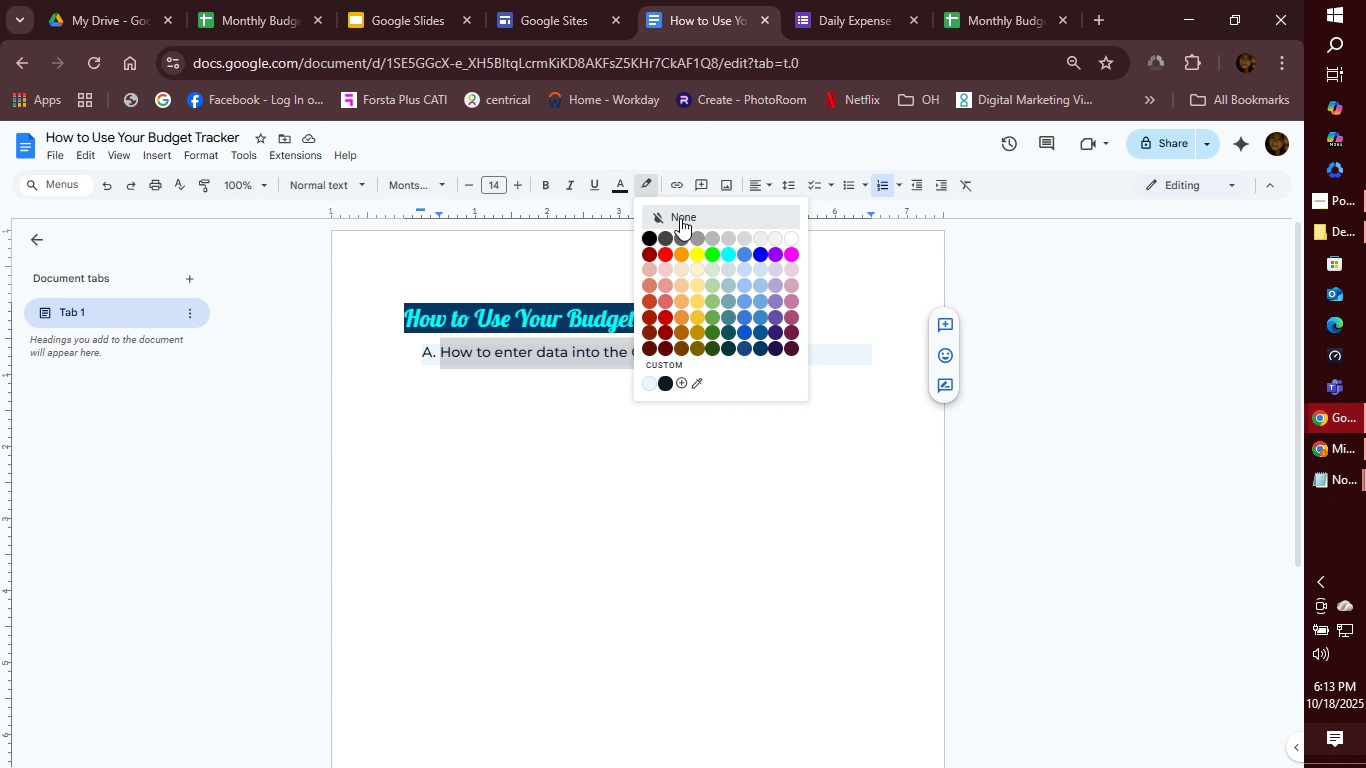 
left_click([680, 218])
 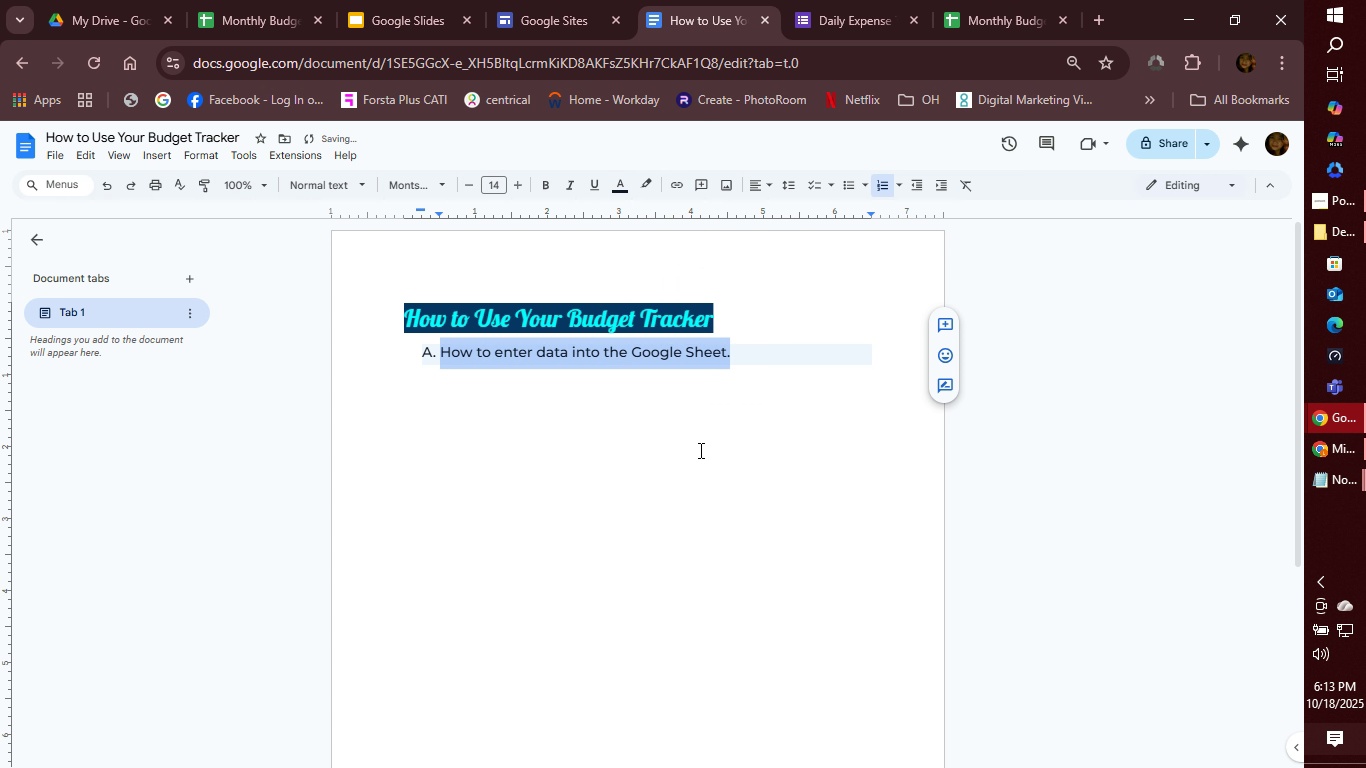 
left_click([699, 450])
 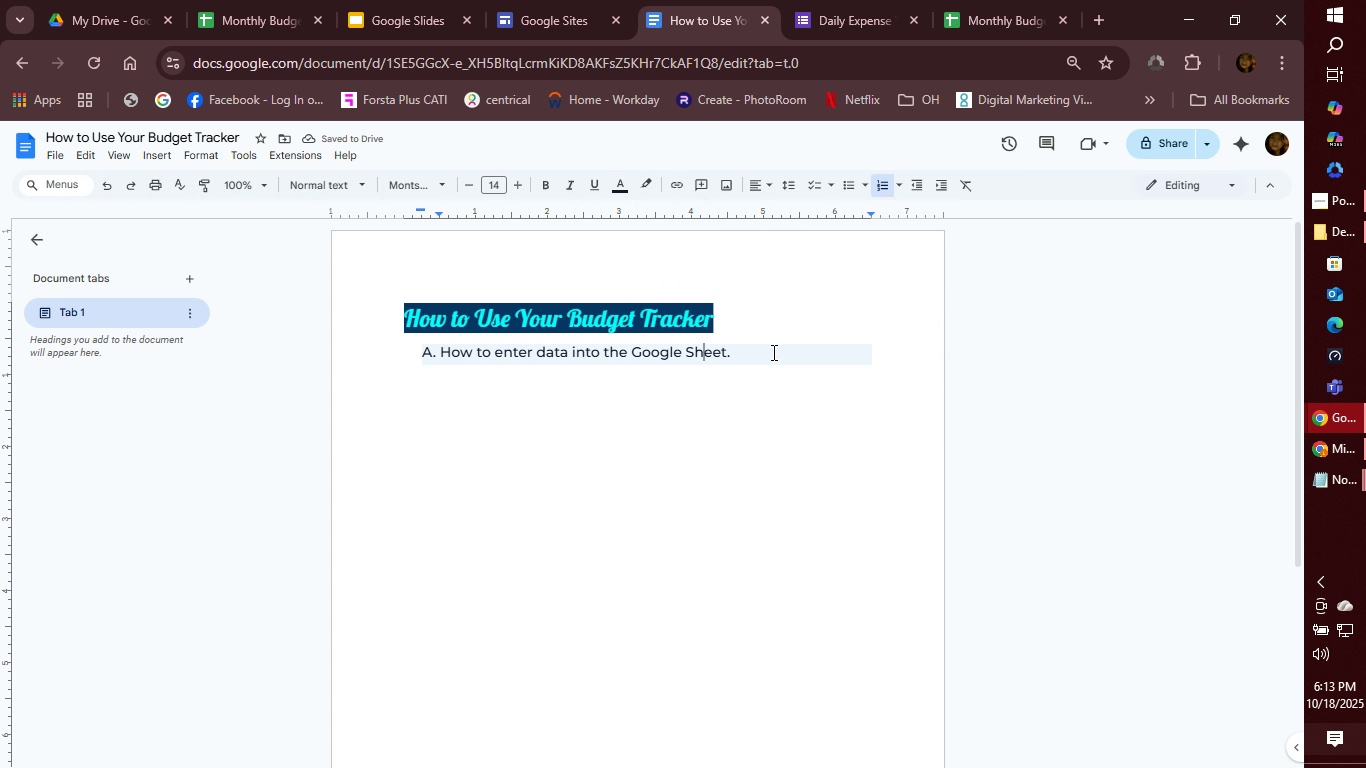 
key(Control+Z)
 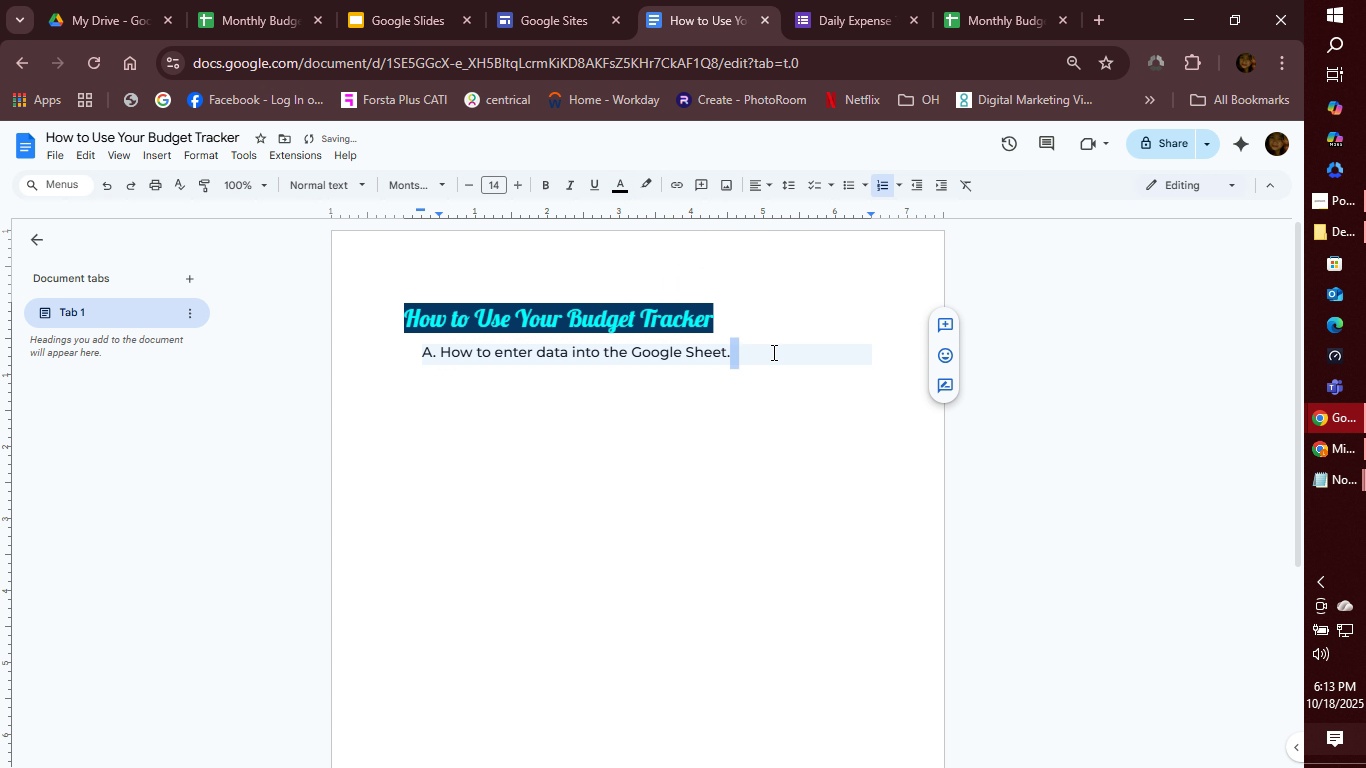 
key(Control+Z)
 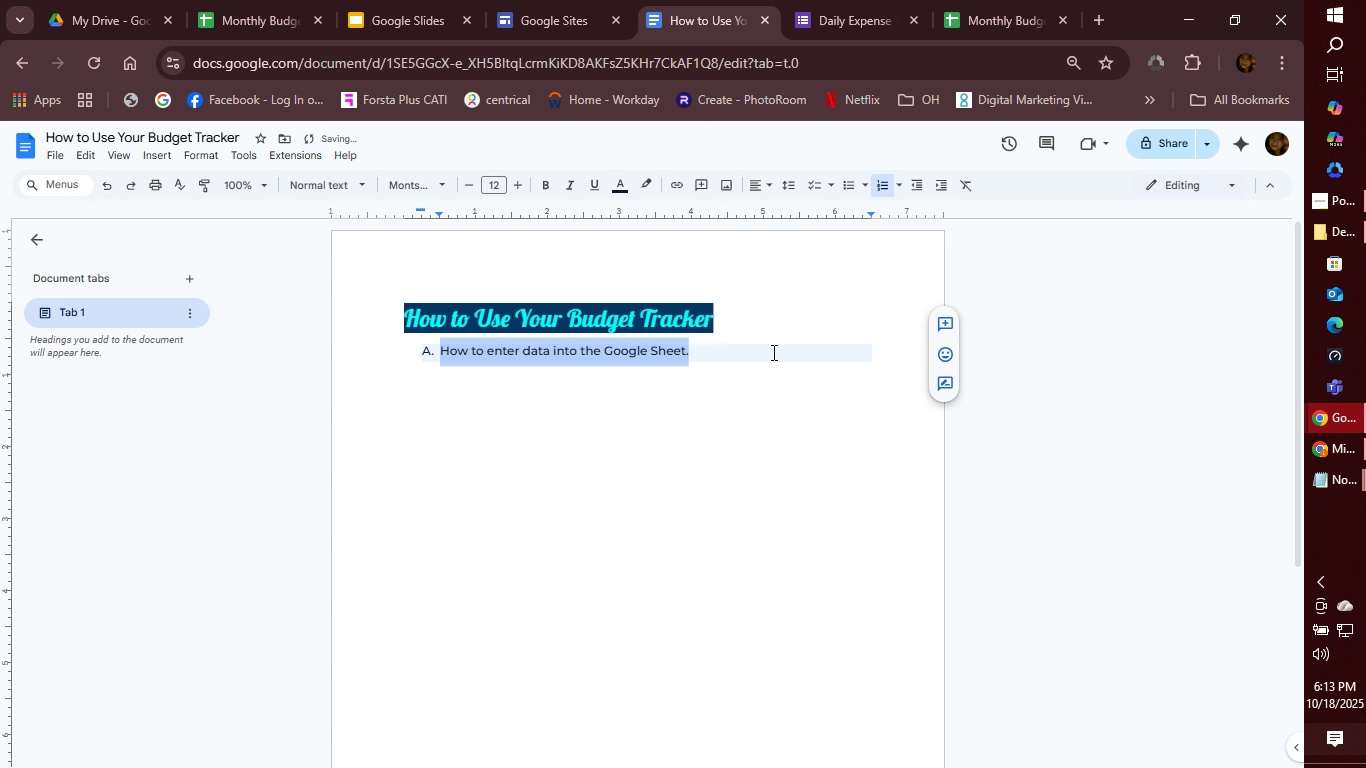 
key(Control+Z)
 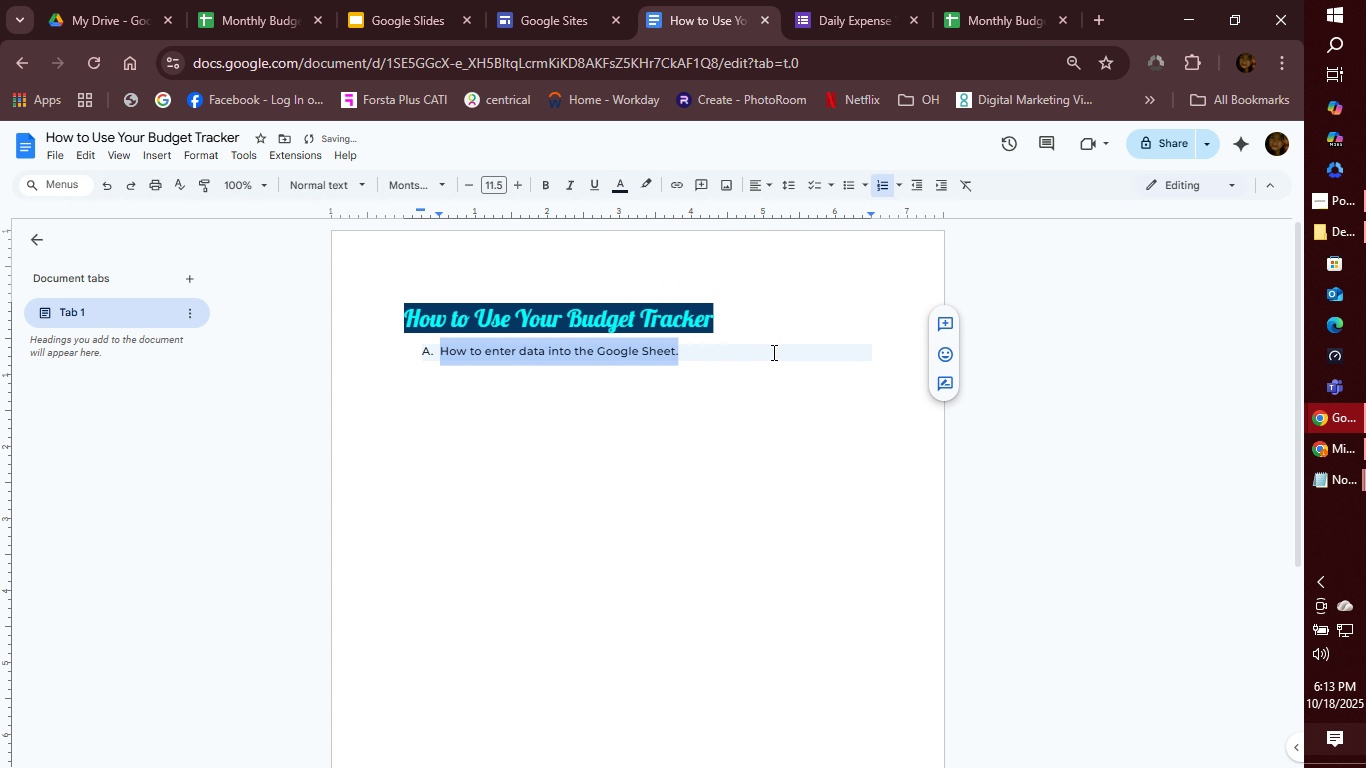 
key(Control+Z)
 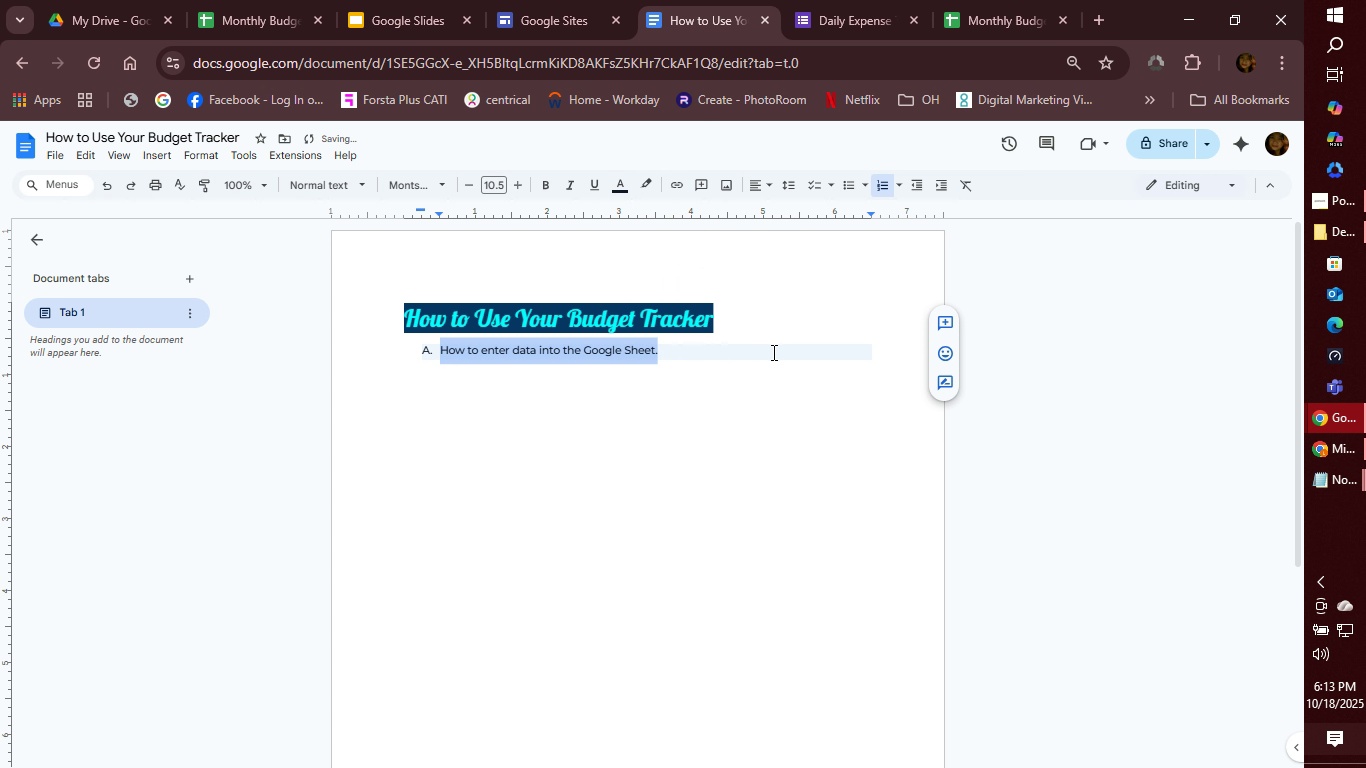 
key(Control+Z)
 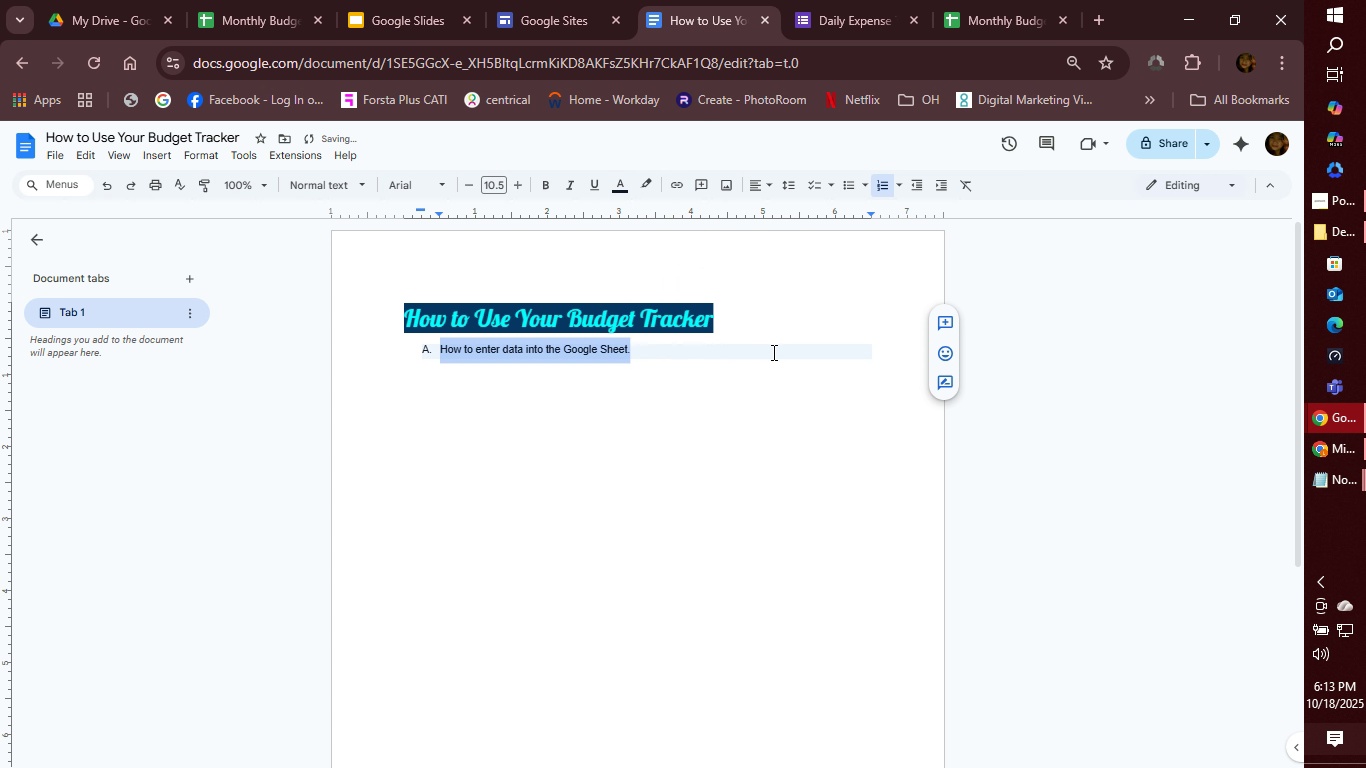 
key(Control+Z)
 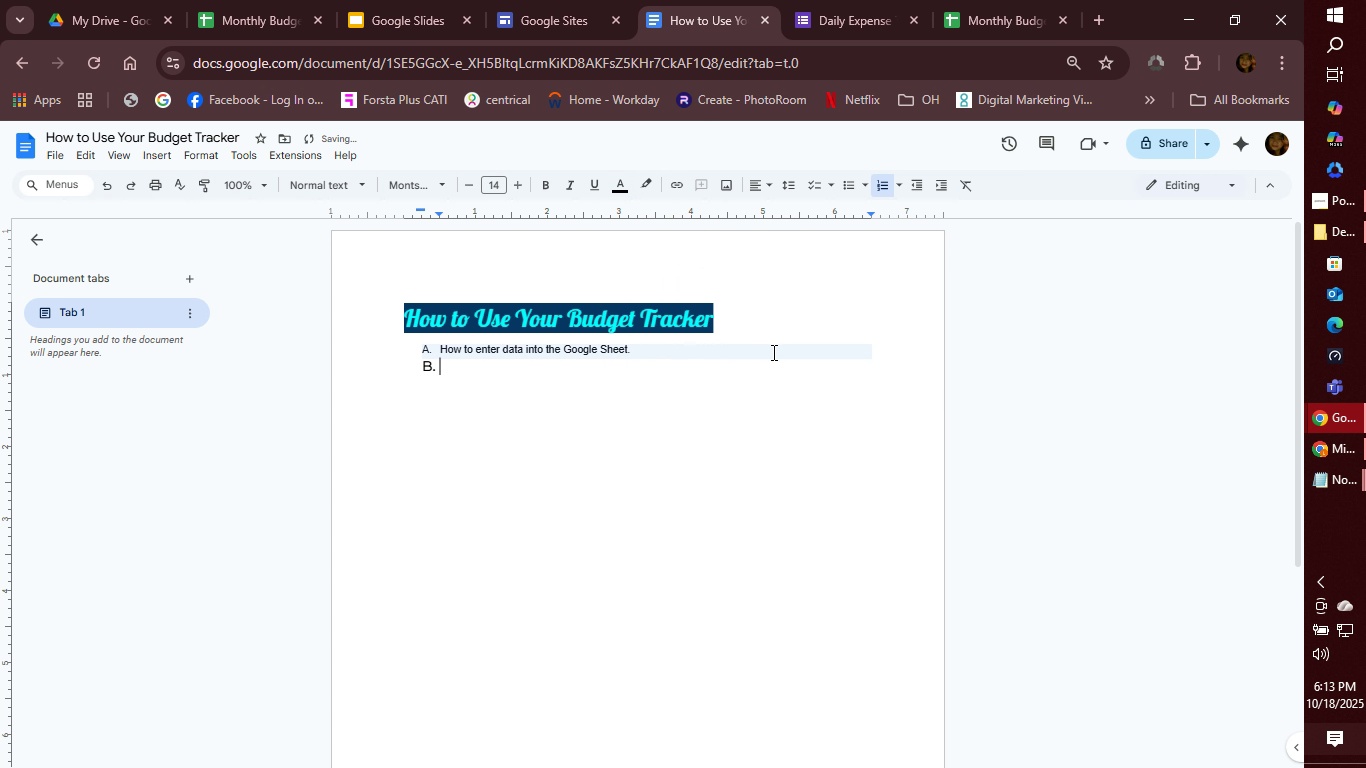 
key(Control+Z)
 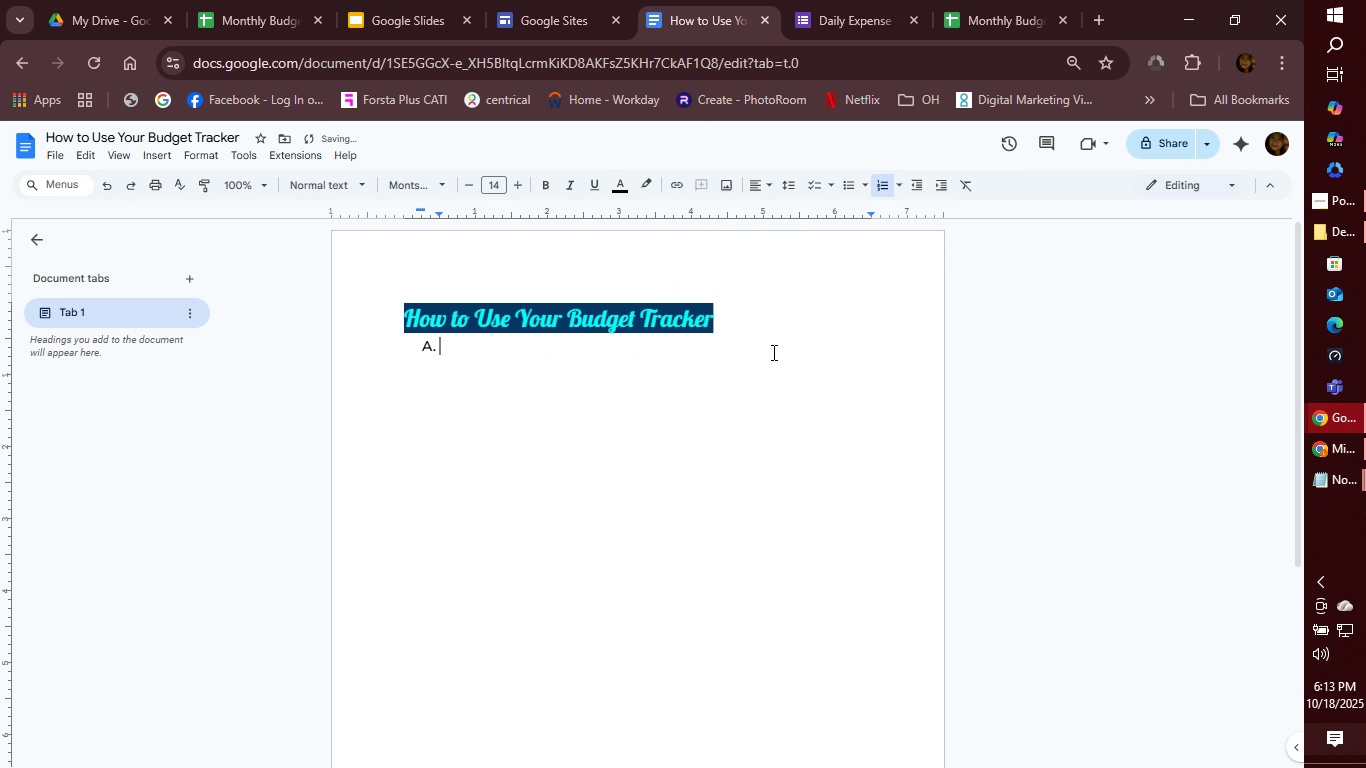 
key(Control+Z)
 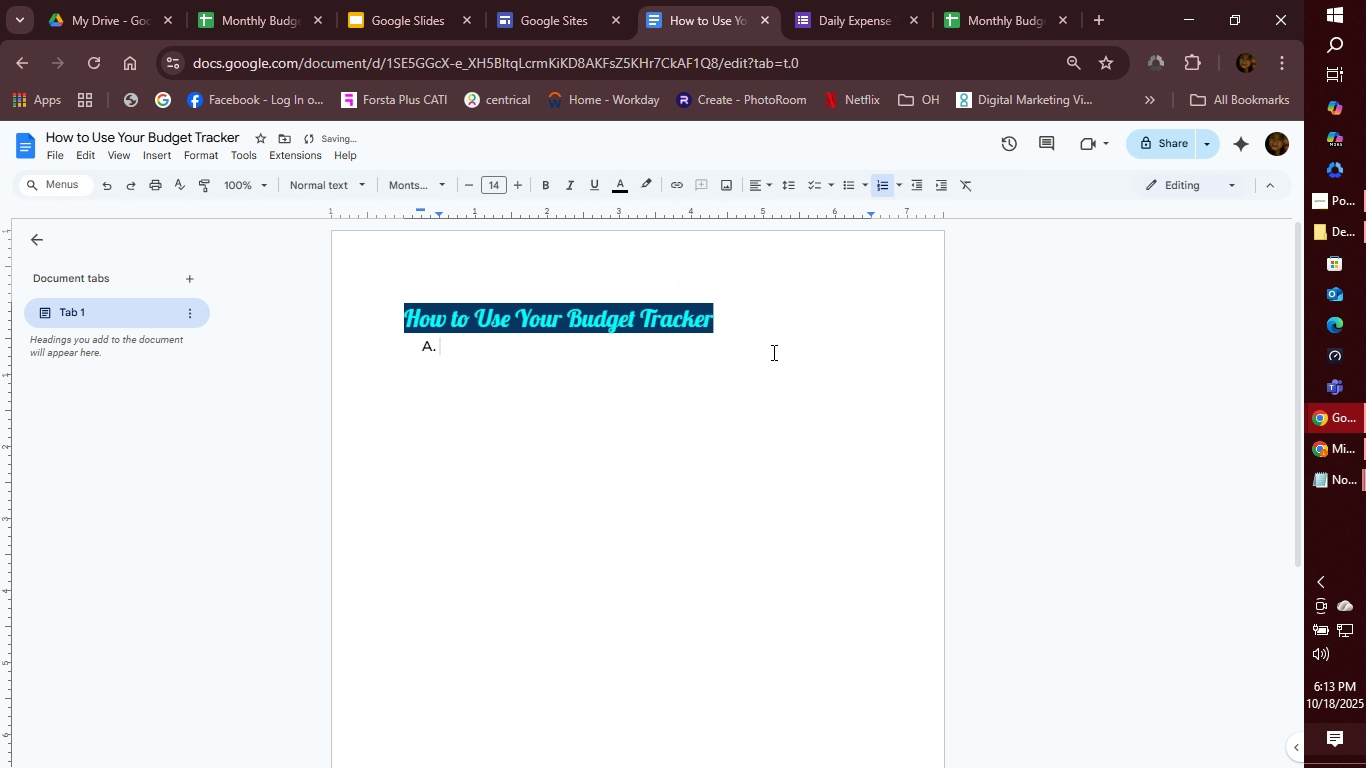 
type(Hor)
key(Backspace)
type(w to )
 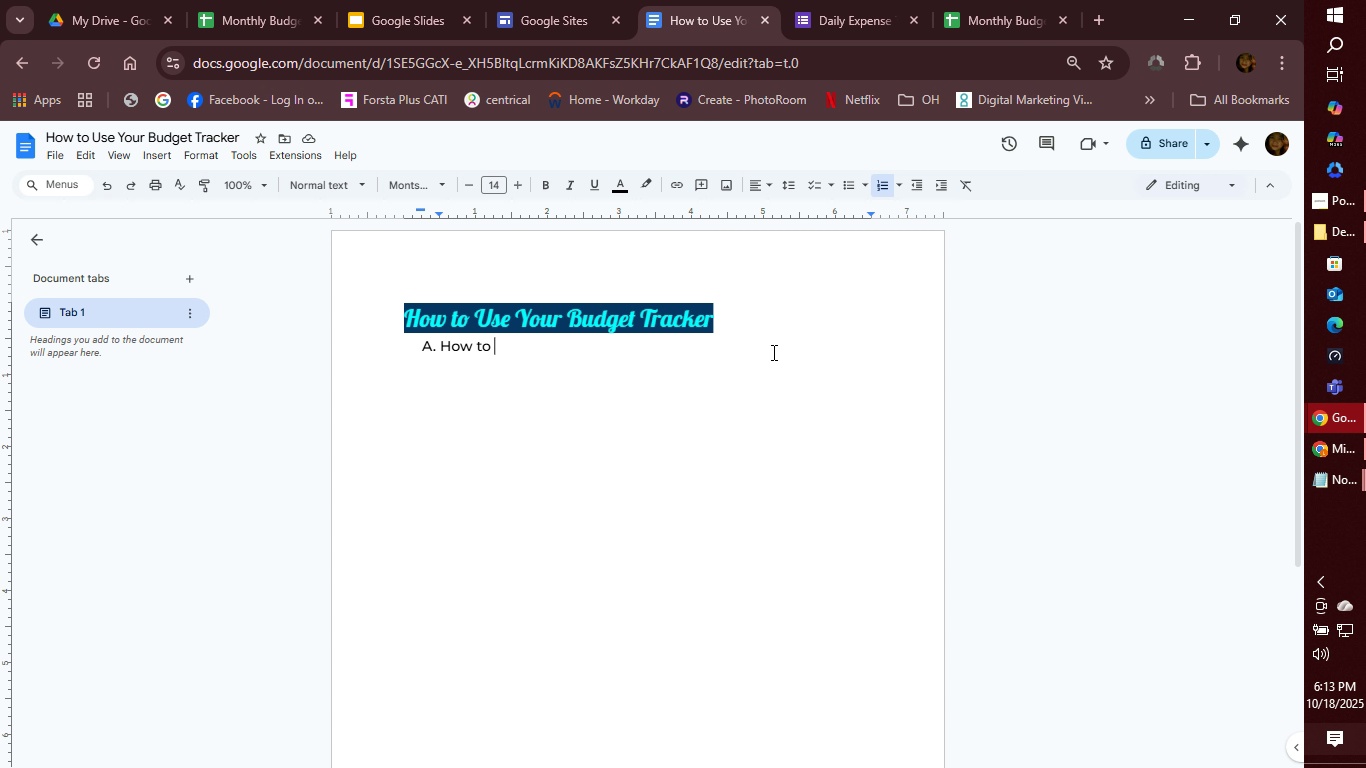 
wait(17.08)
 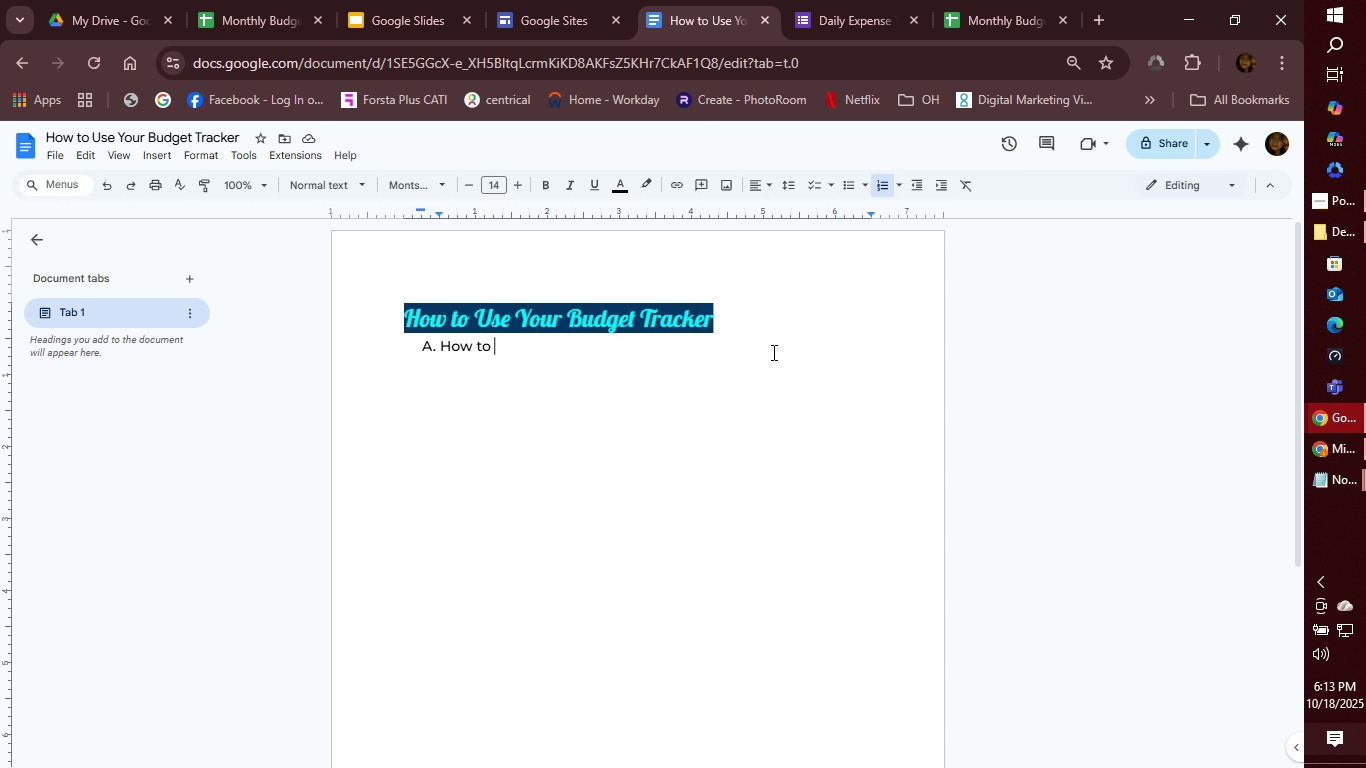 
left_click([1319, 198])